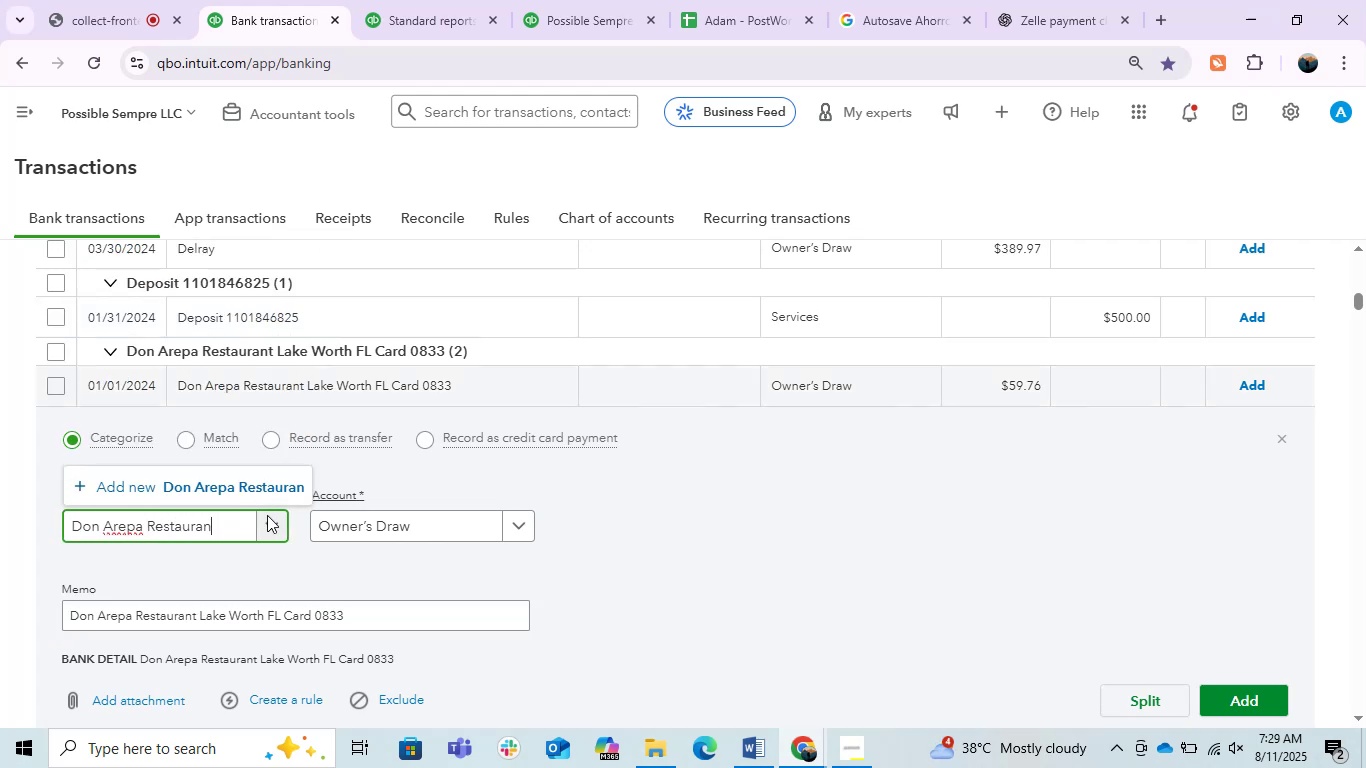 
left_click([246, 489])
 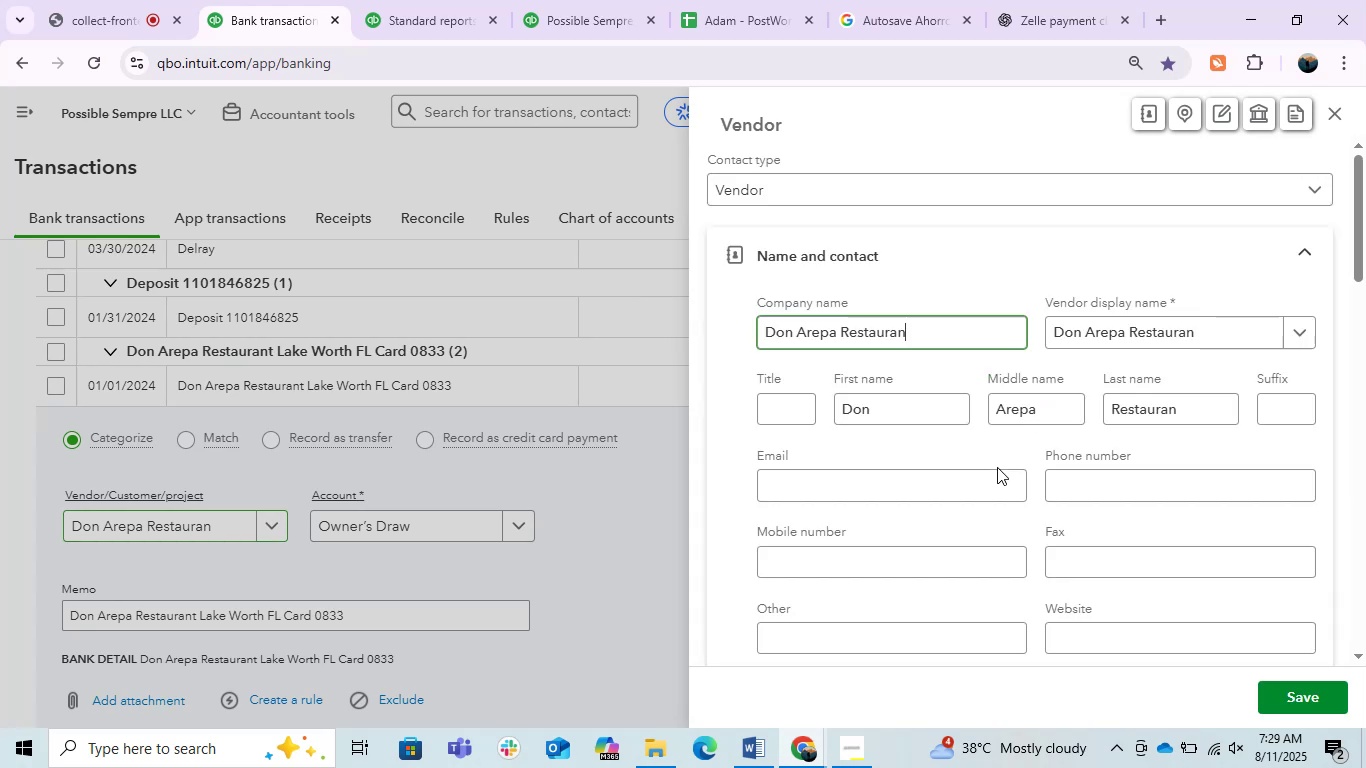 
wait(5.86)
 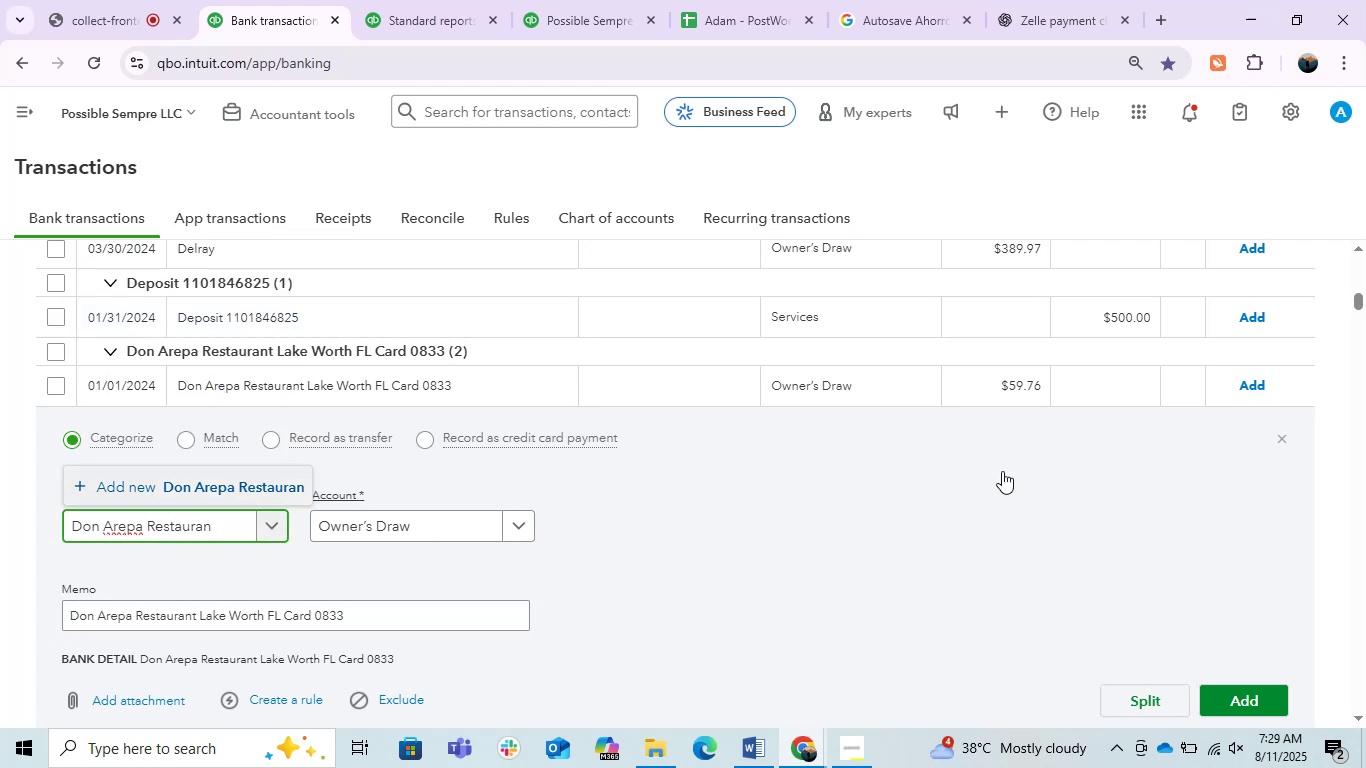 
key(T)
 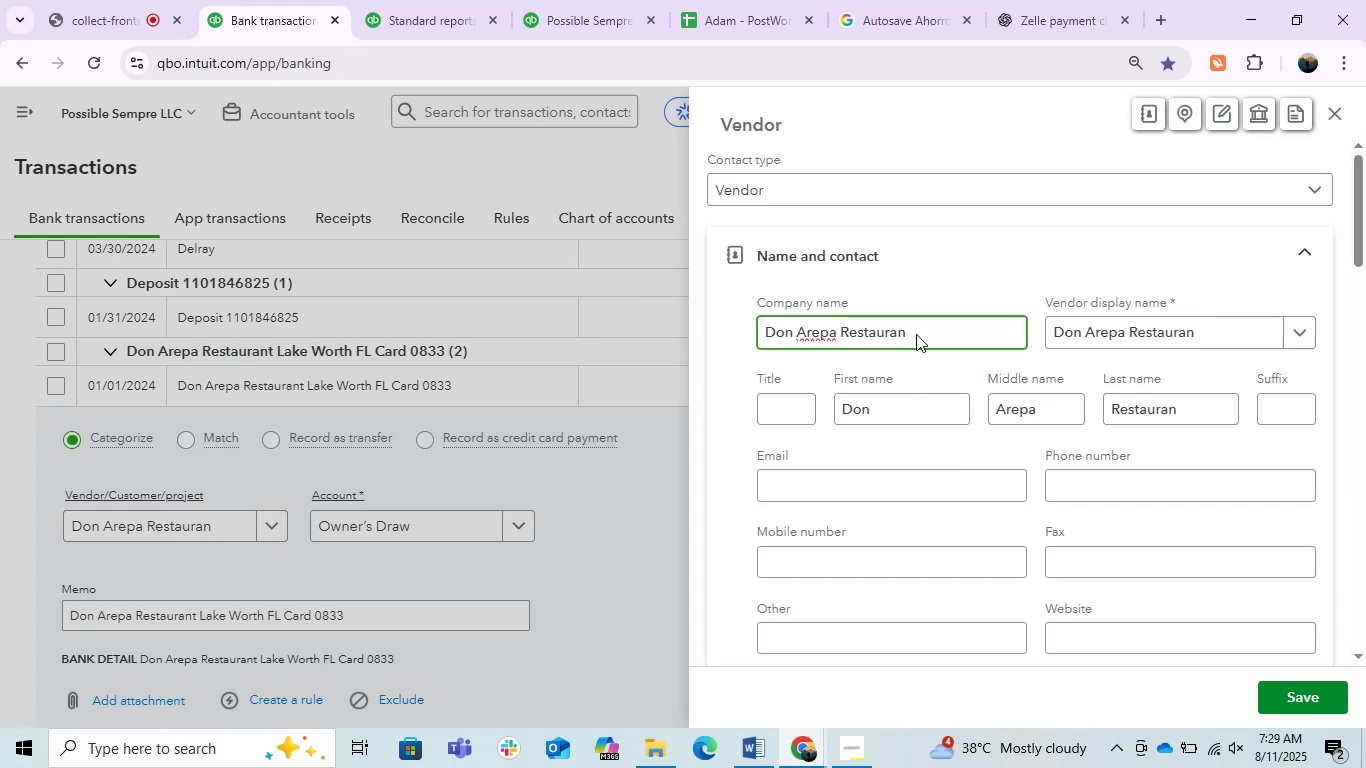 
left_click([916, 334])
 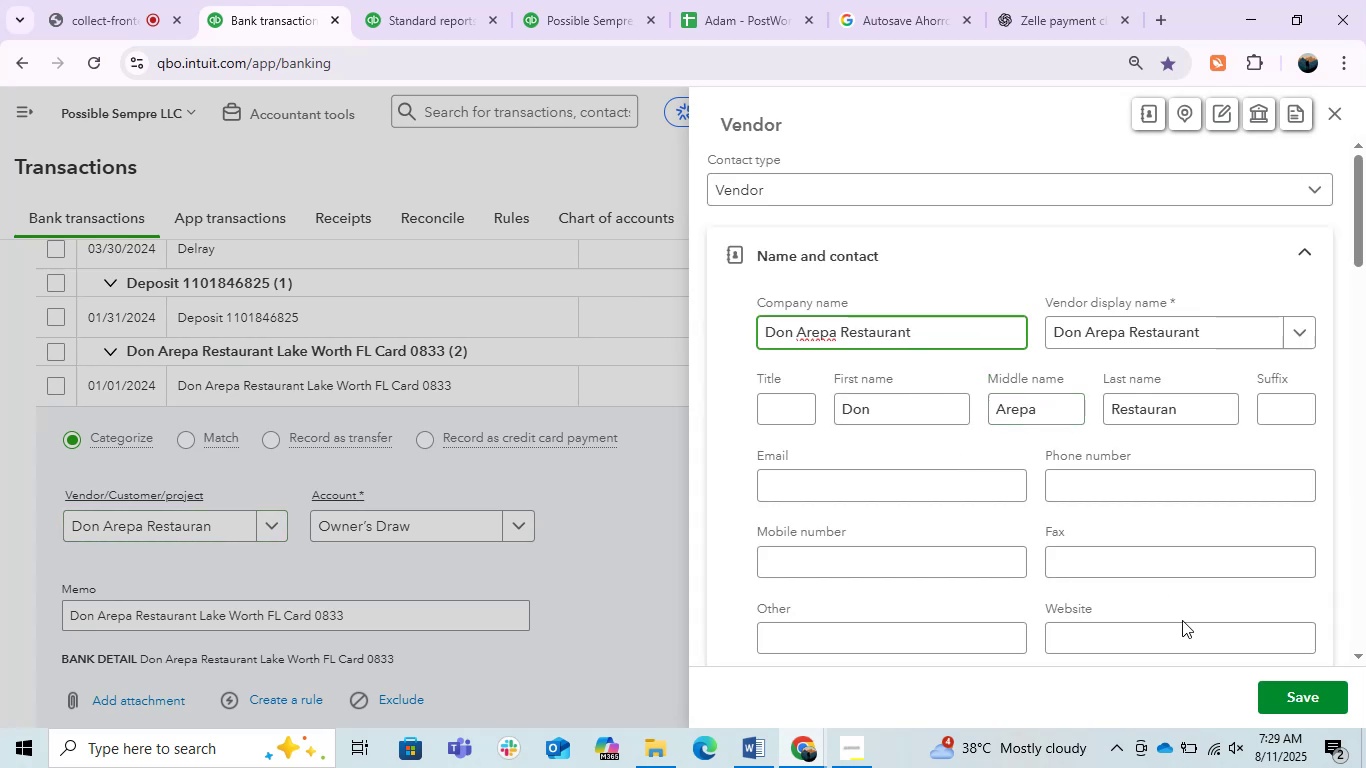 
left_click([1315, 705])
 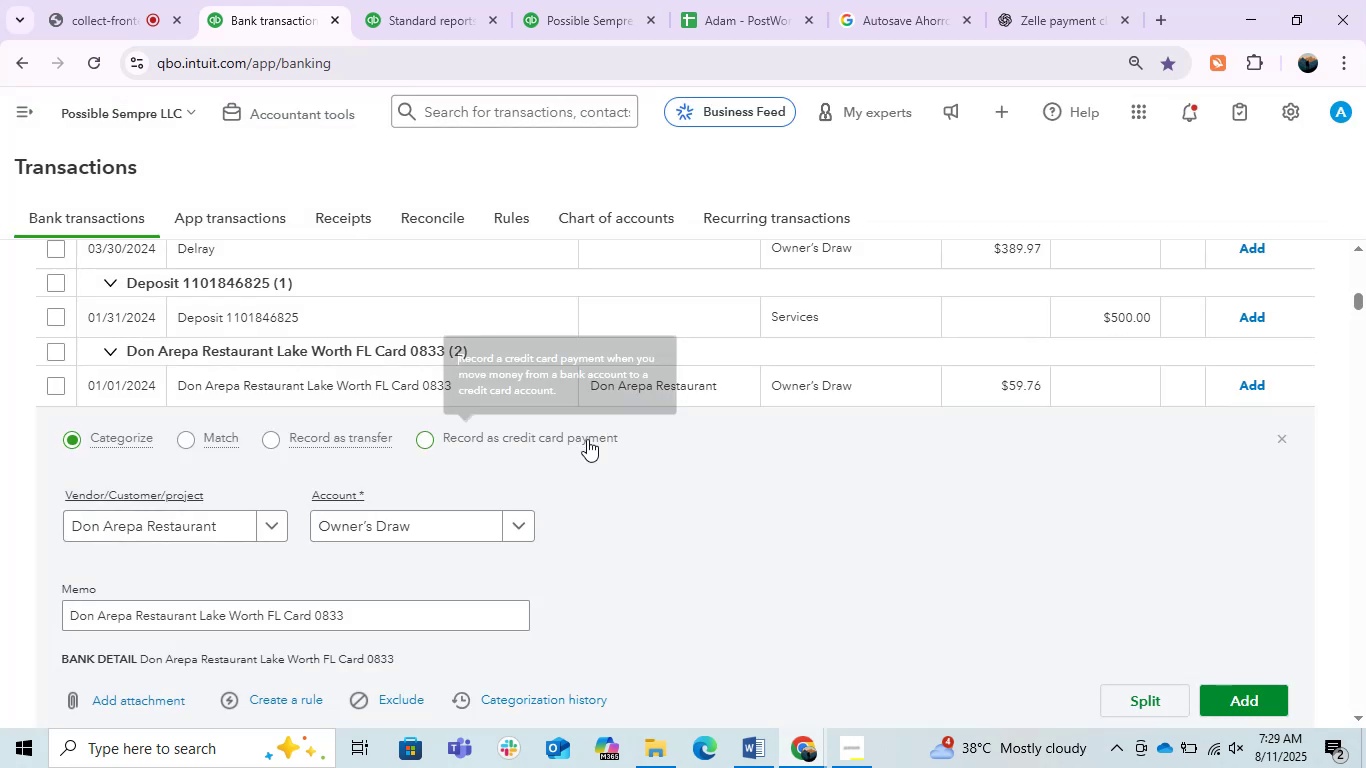 
left_click([387, 532])
 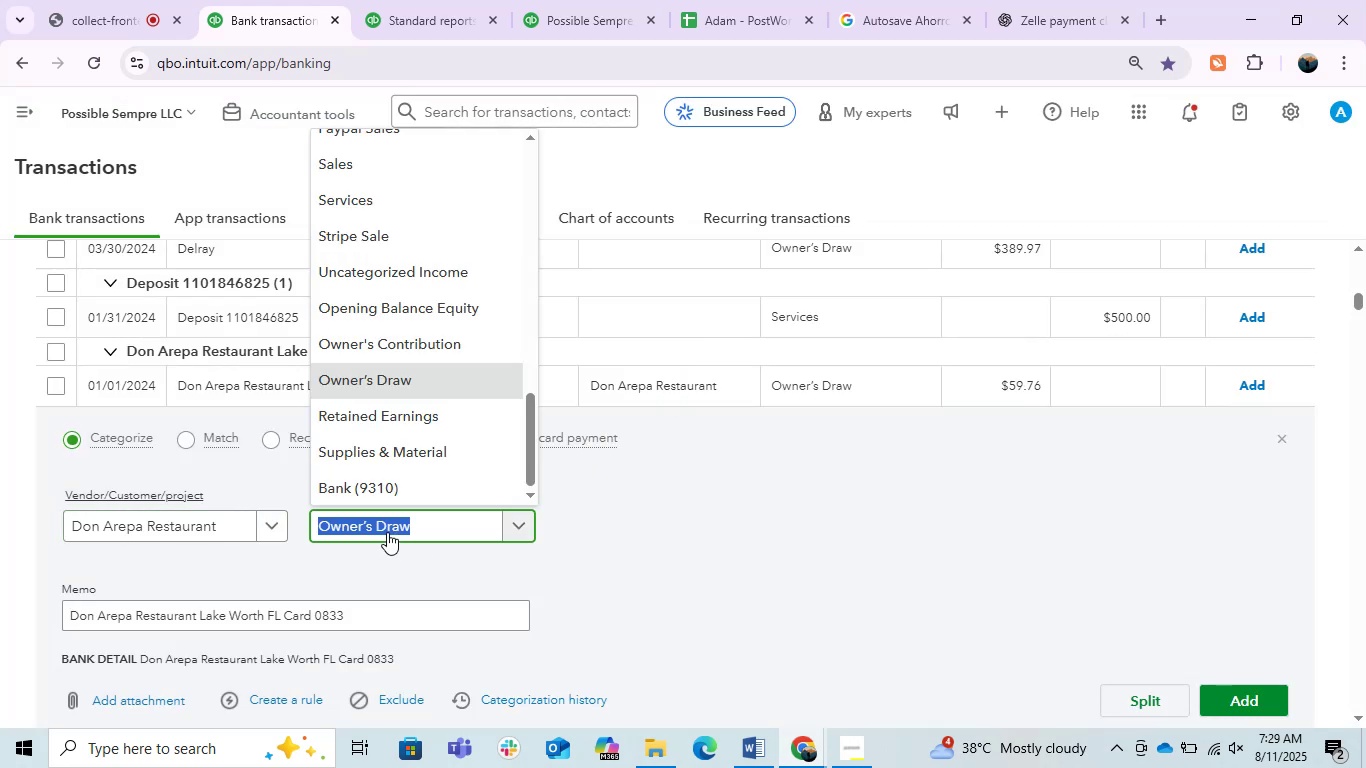 
type(melas)
key(Backspace)
key(Backspace)
key(Backspace)
type(als)
 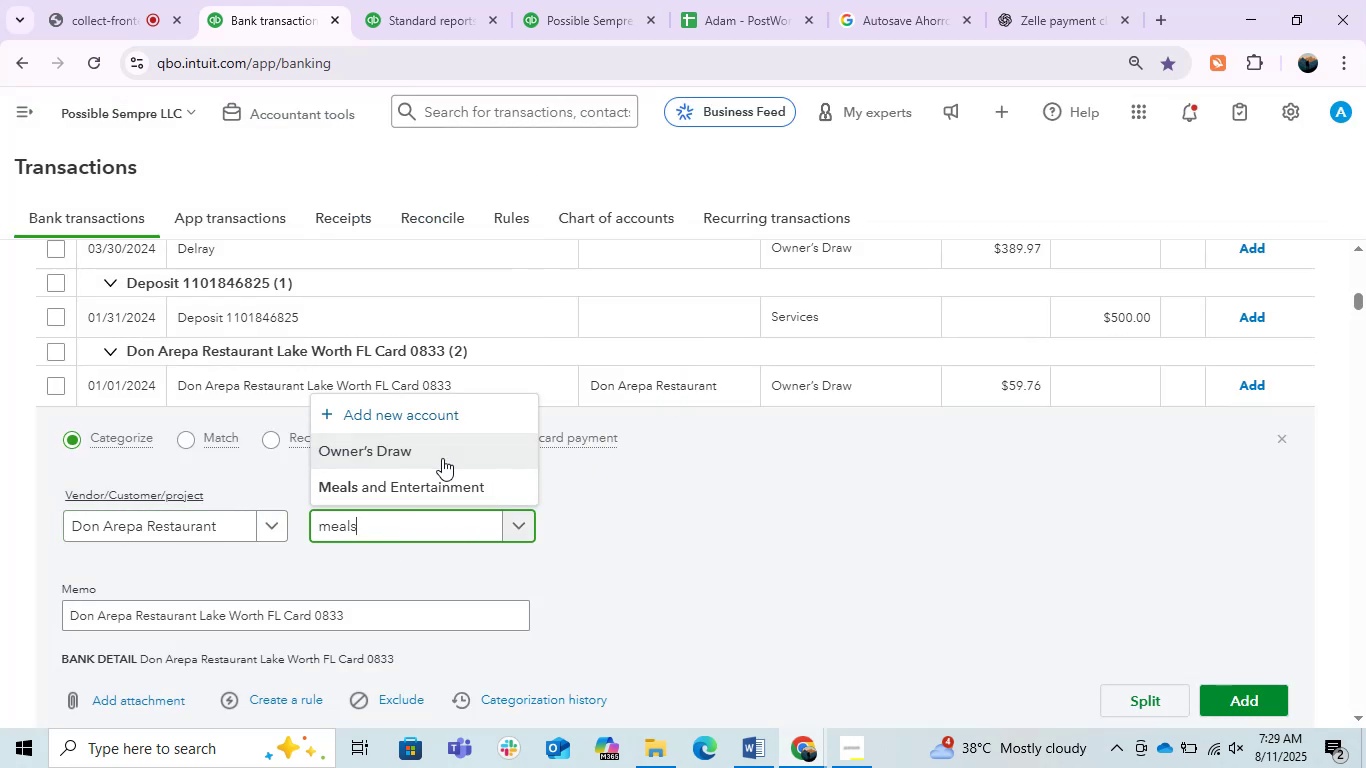 
left_click([454, 479])
 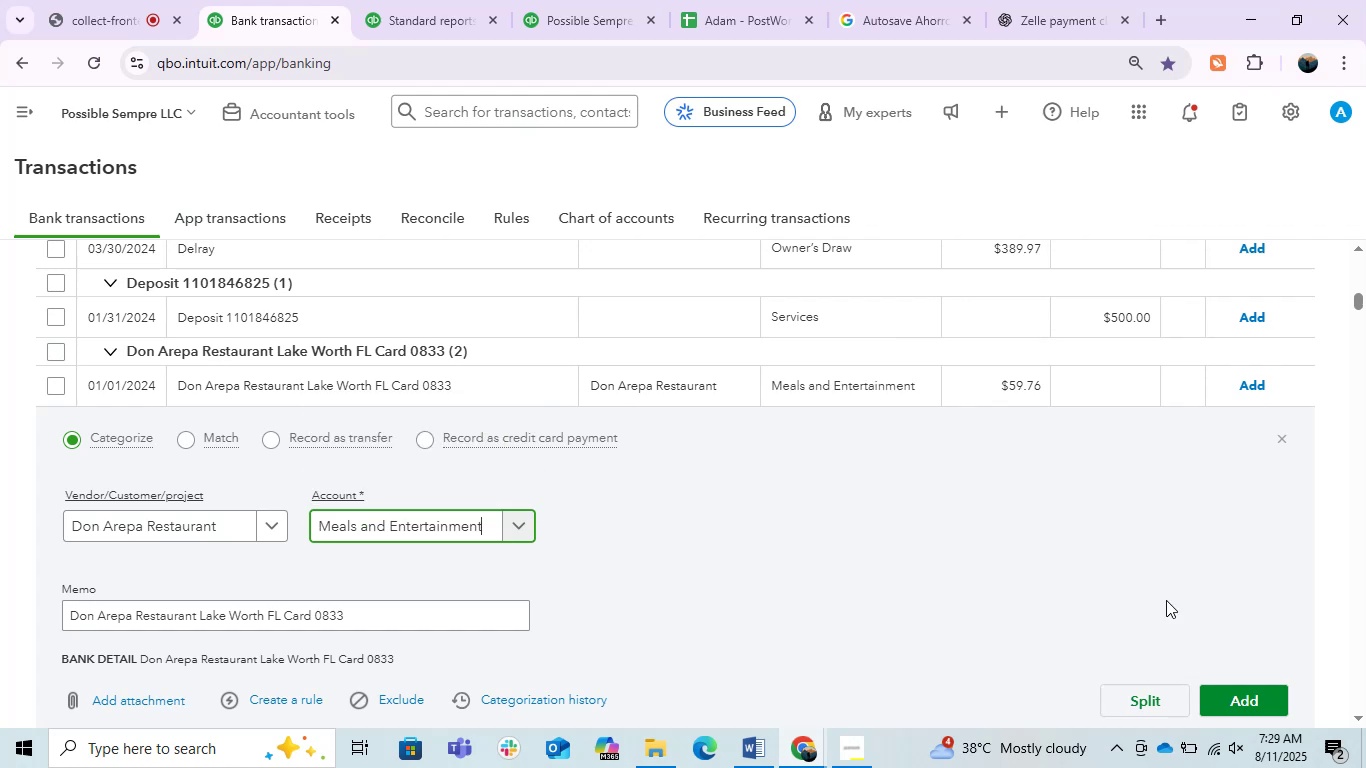 
left_click([1256, 686])
 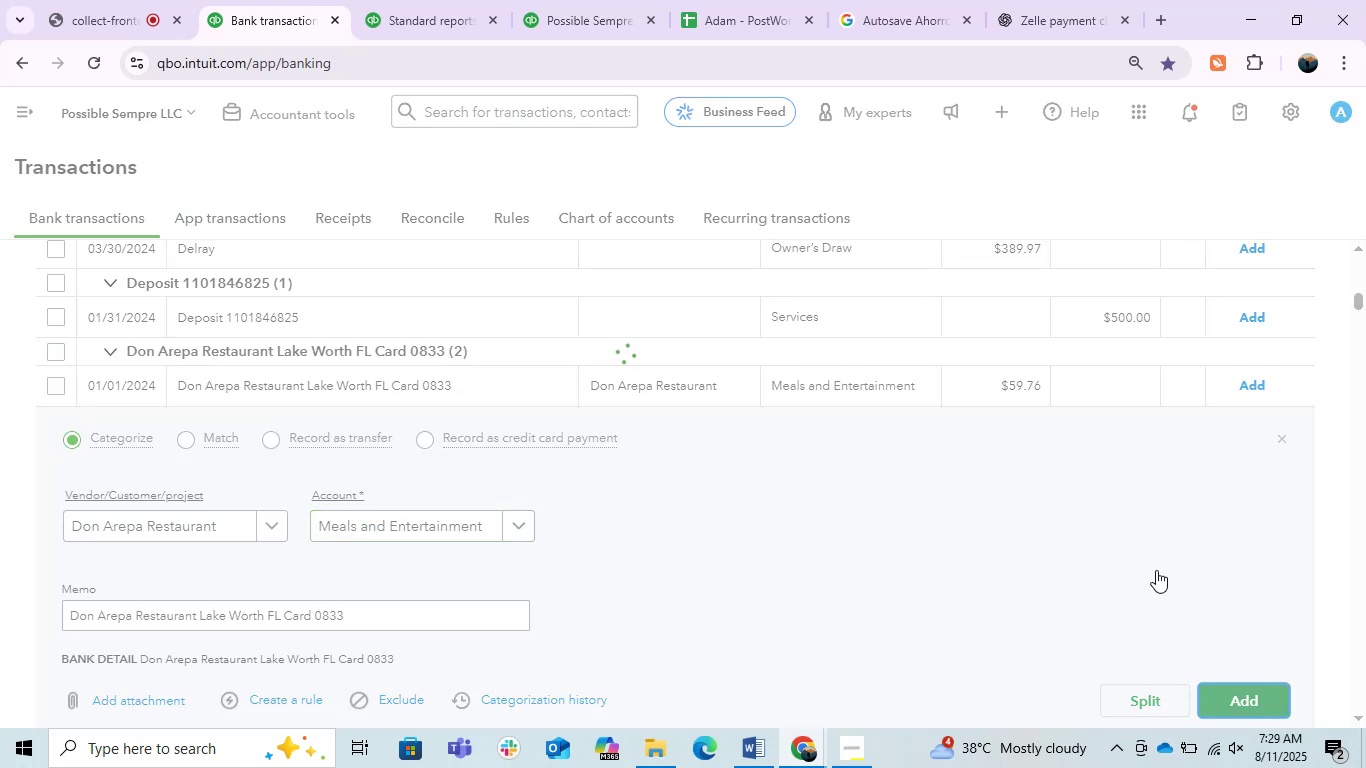 
wait(9.57)
 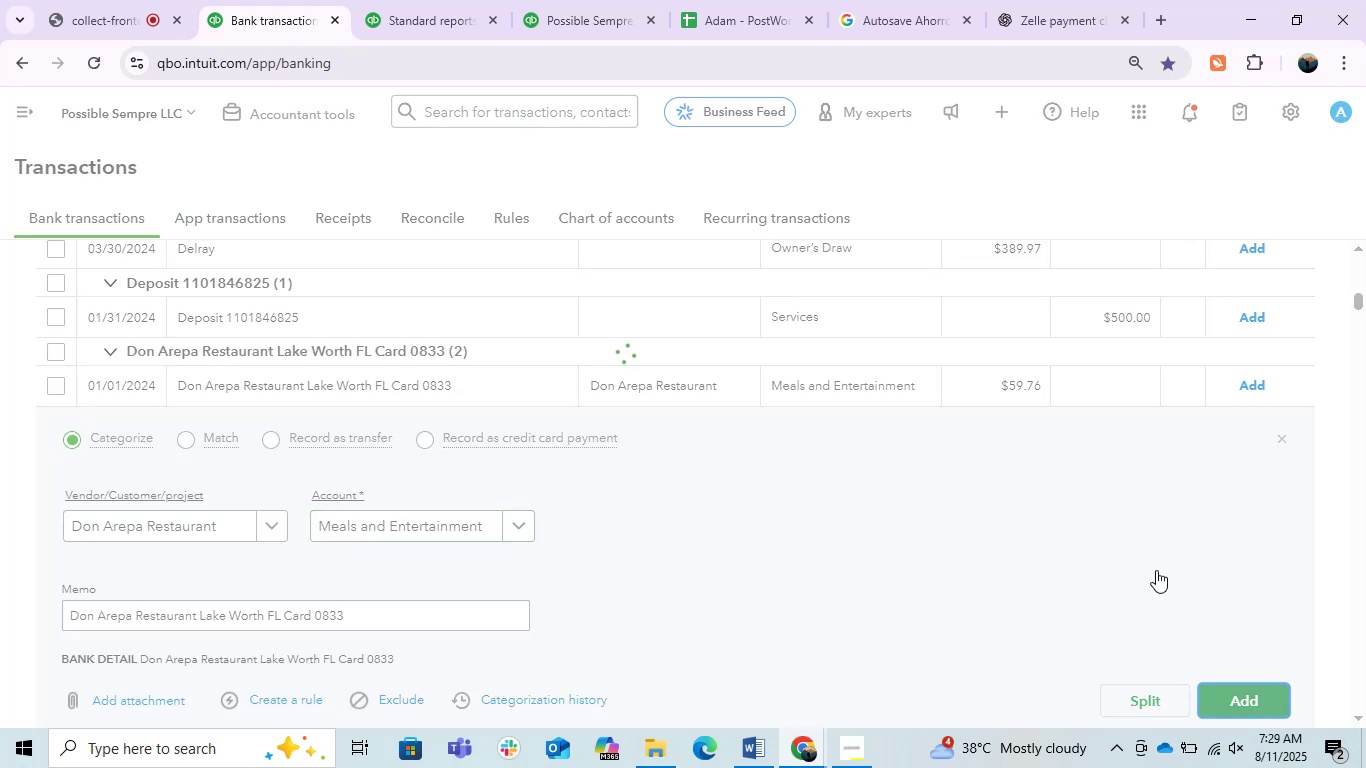 
left_click([401, 381])
 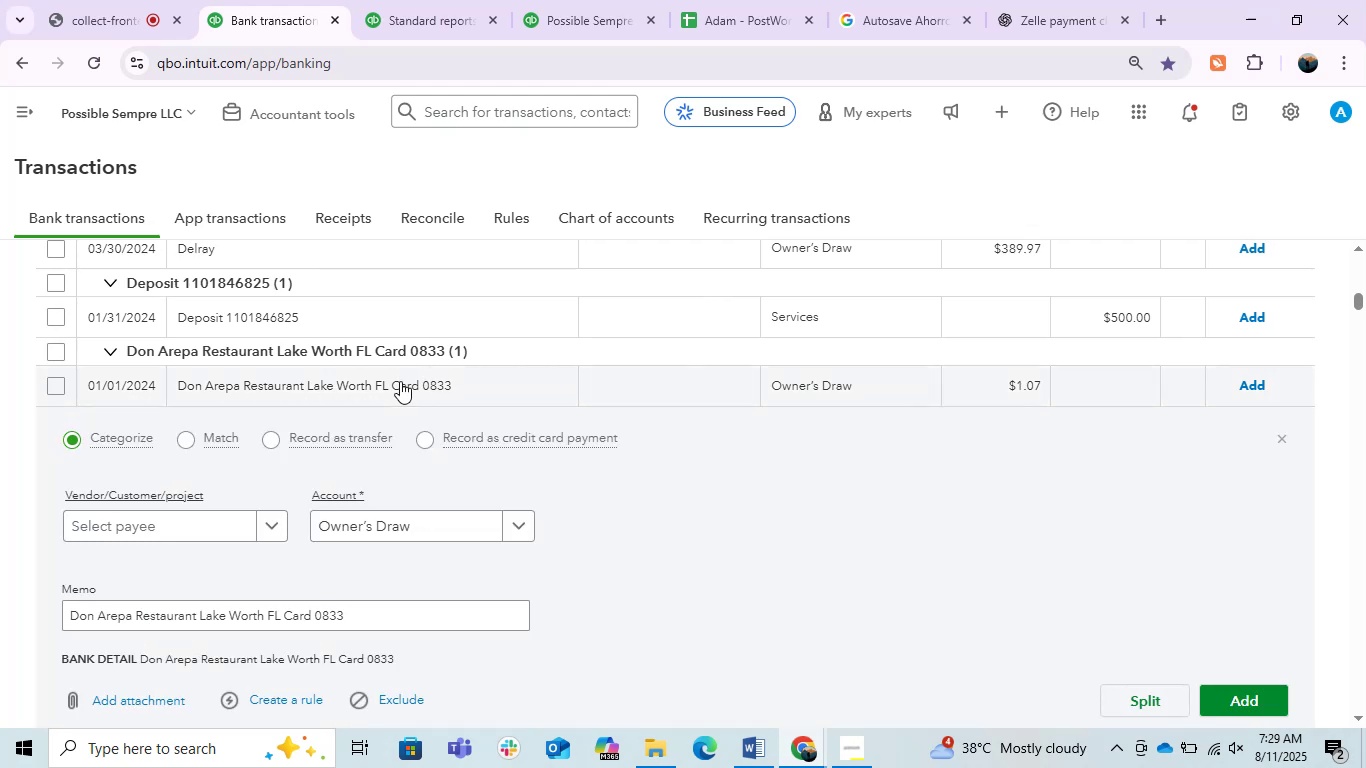 
left_click([199, 528])
 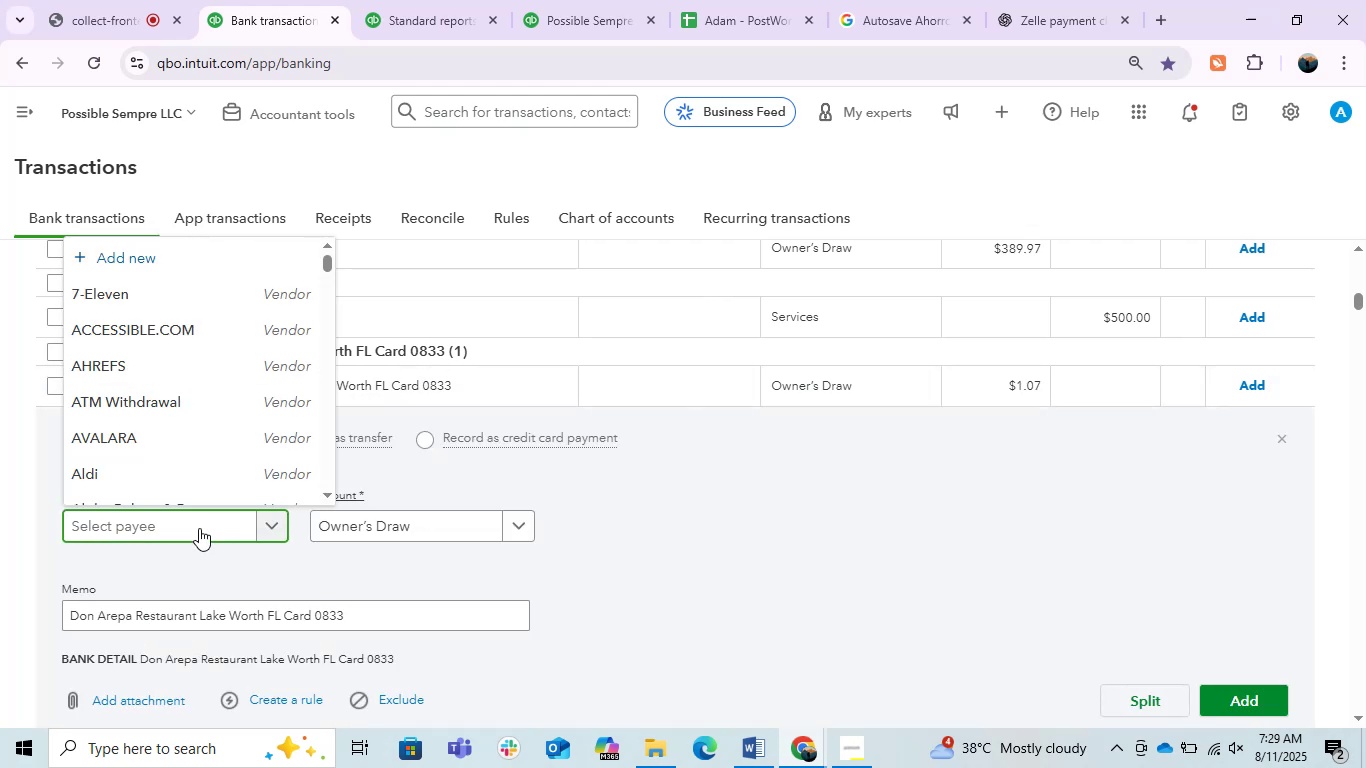 
key(Control+V)
 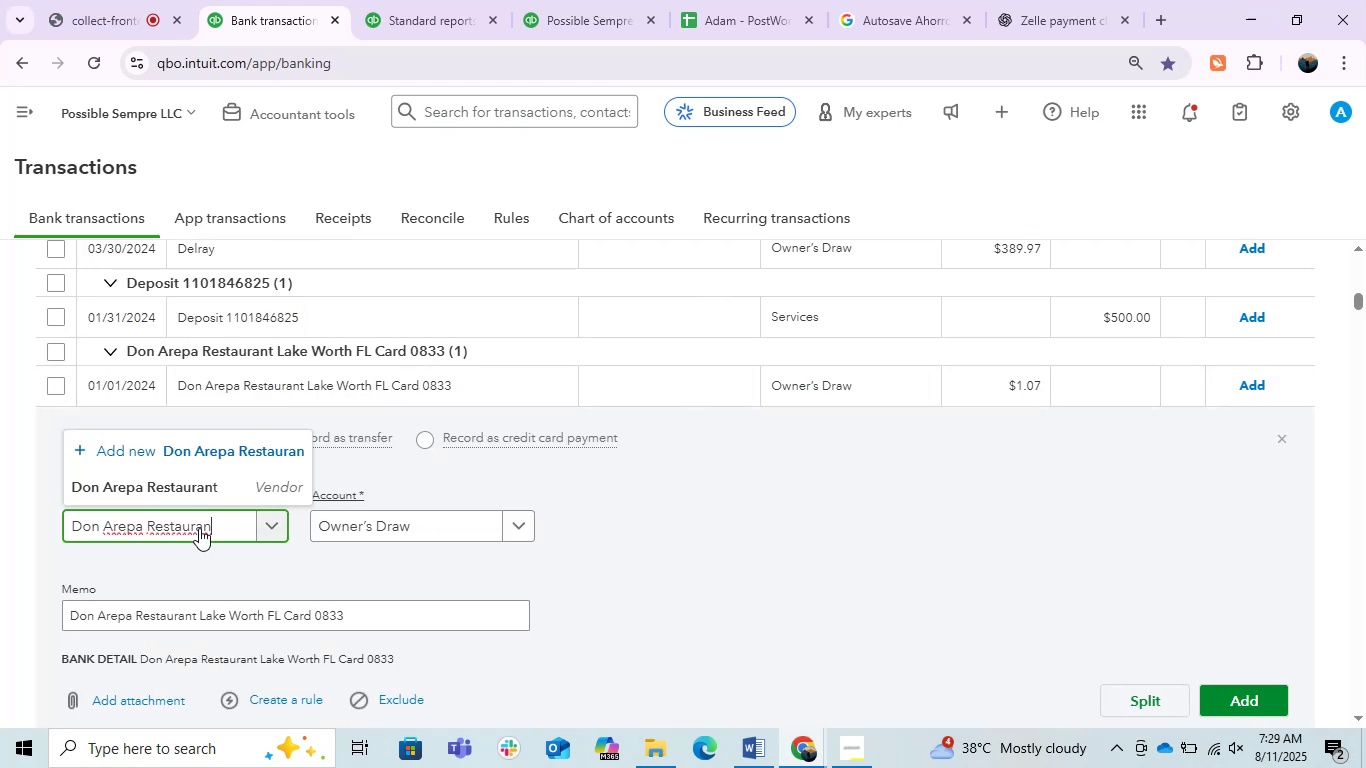 
left_click([217, 473])
 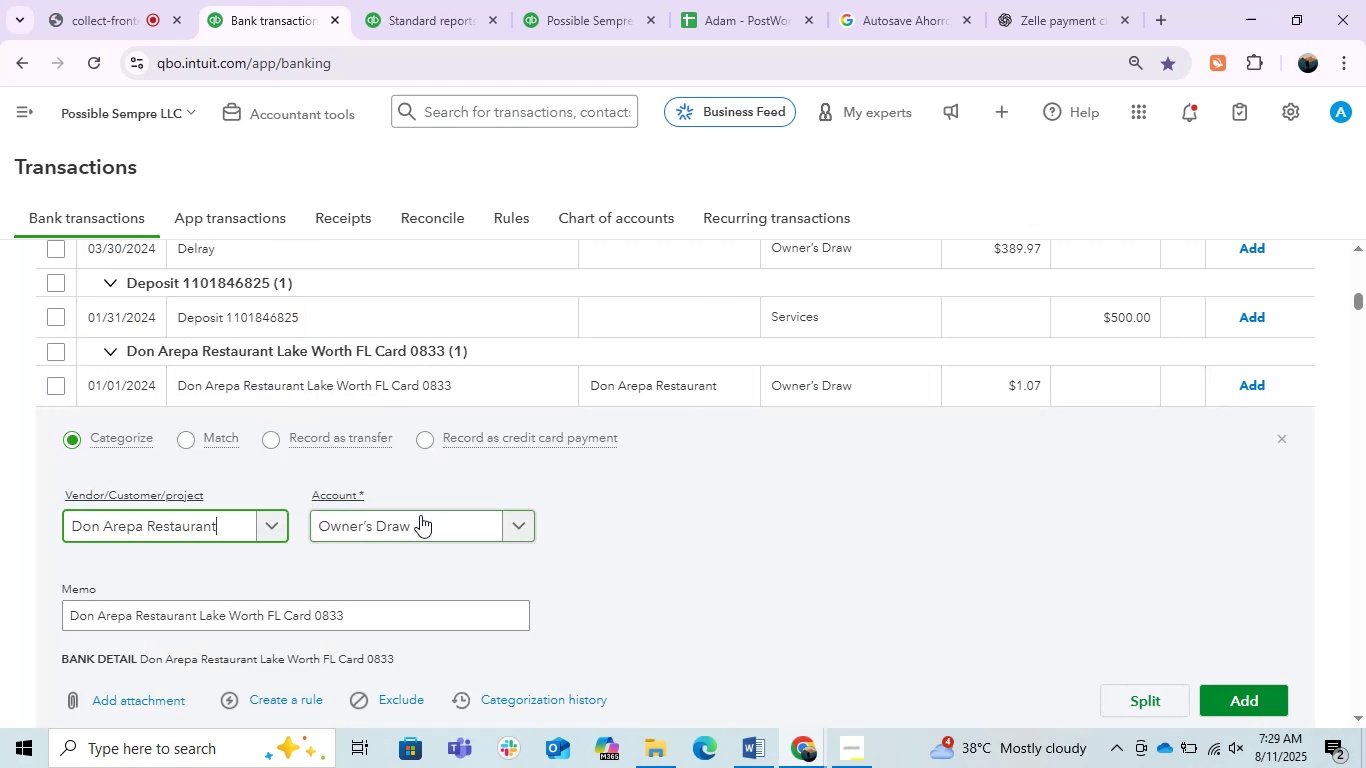 
left_click([420, 515])
 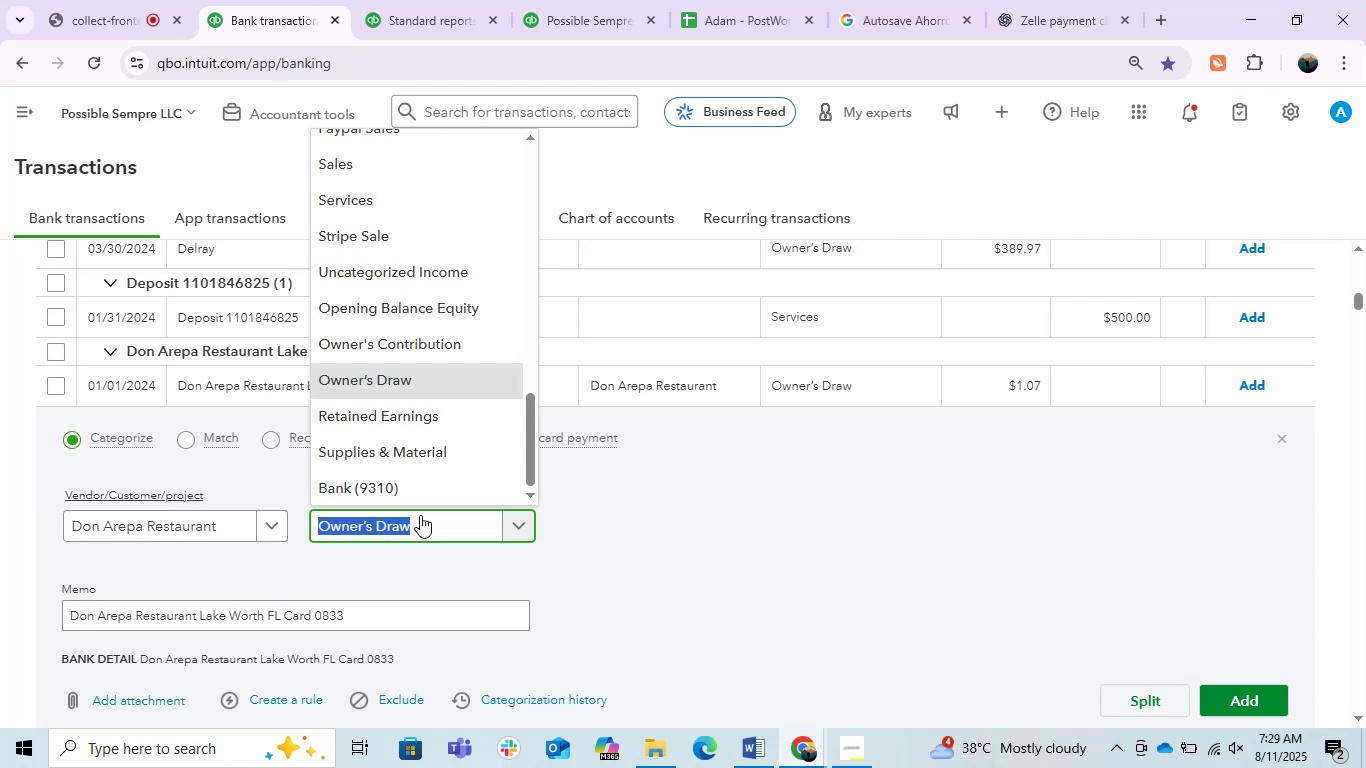 
type(meal)
 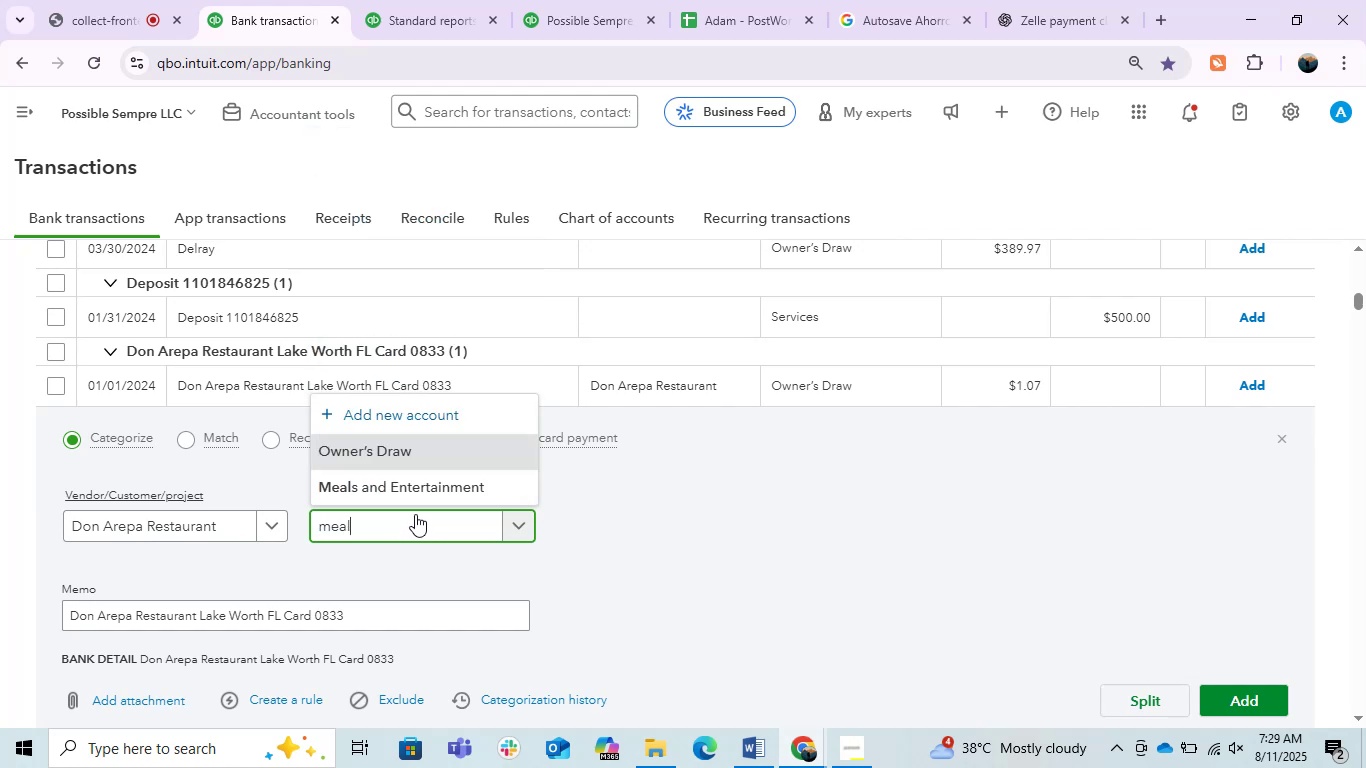 
left_click([429, 487])
 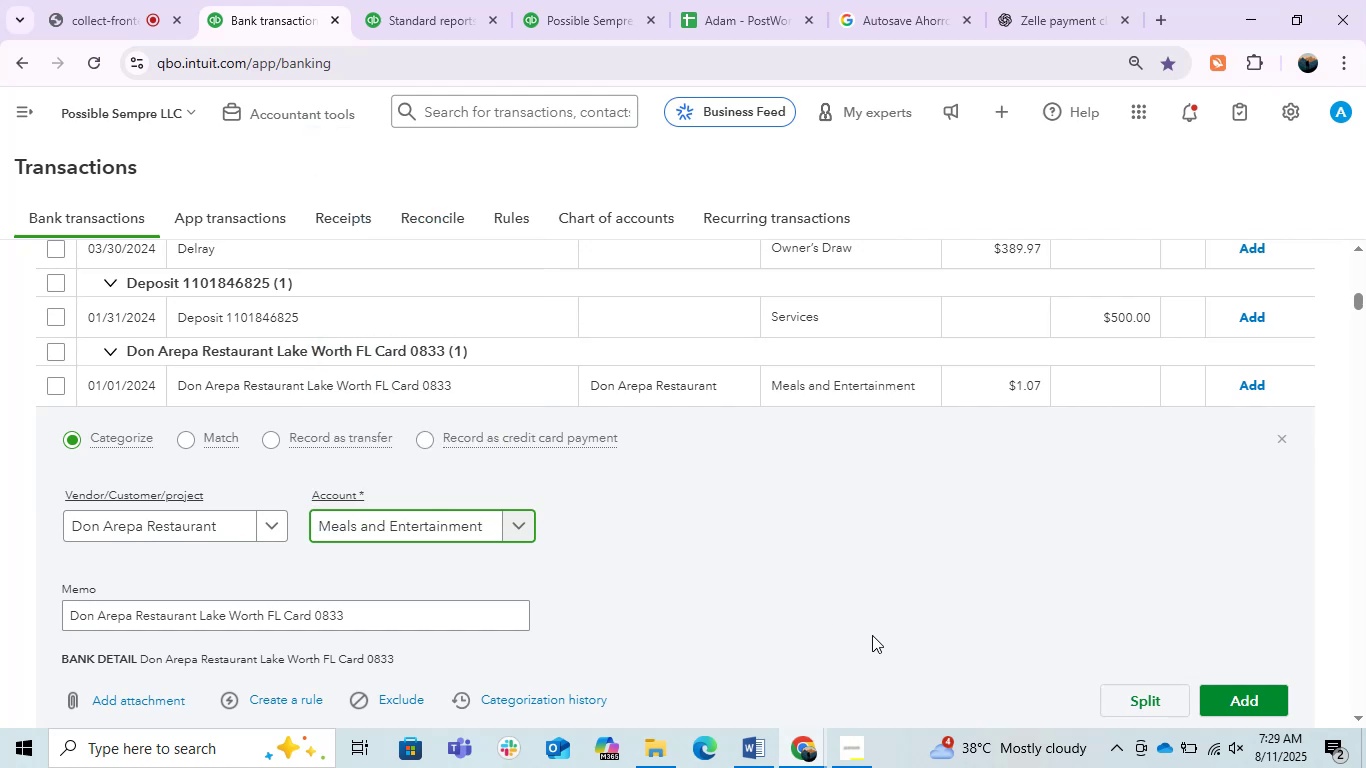 
left_click([1236, 705])
 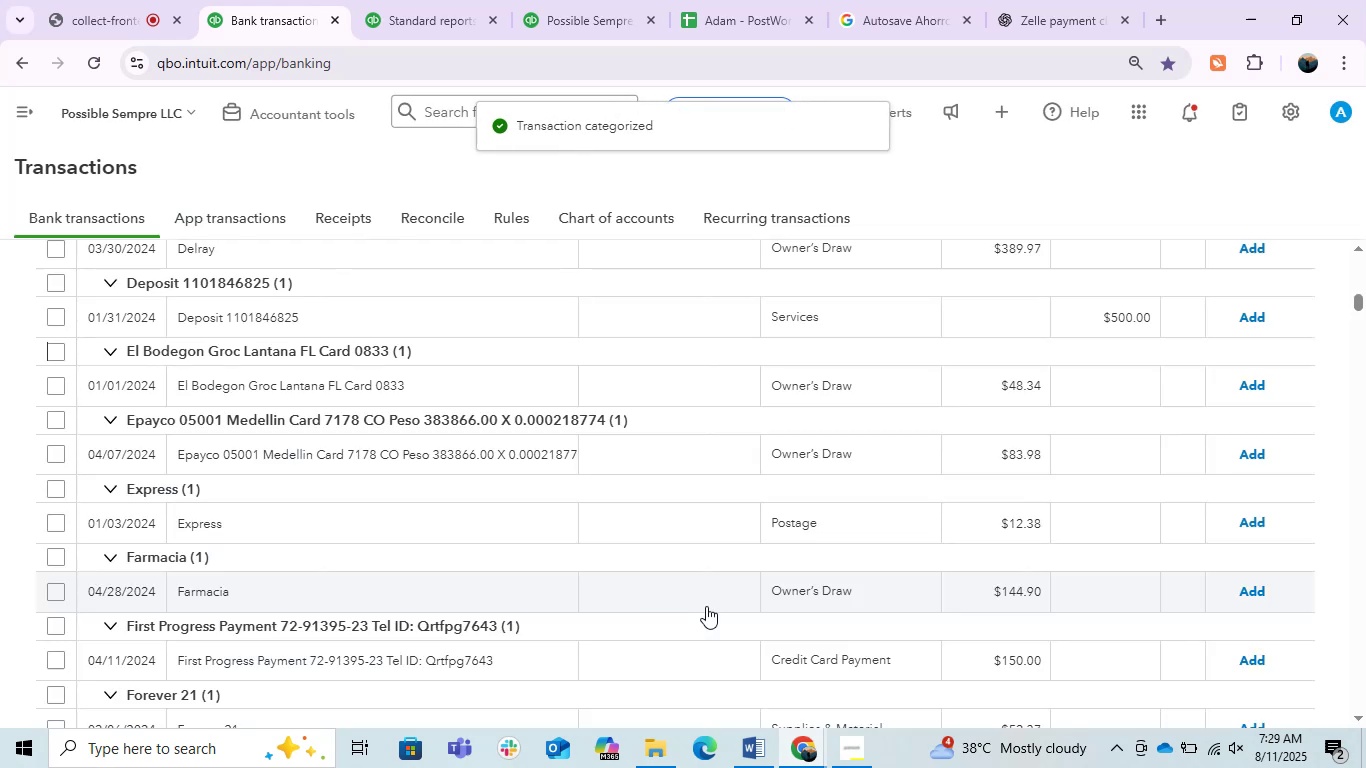 
wait(7.61)
 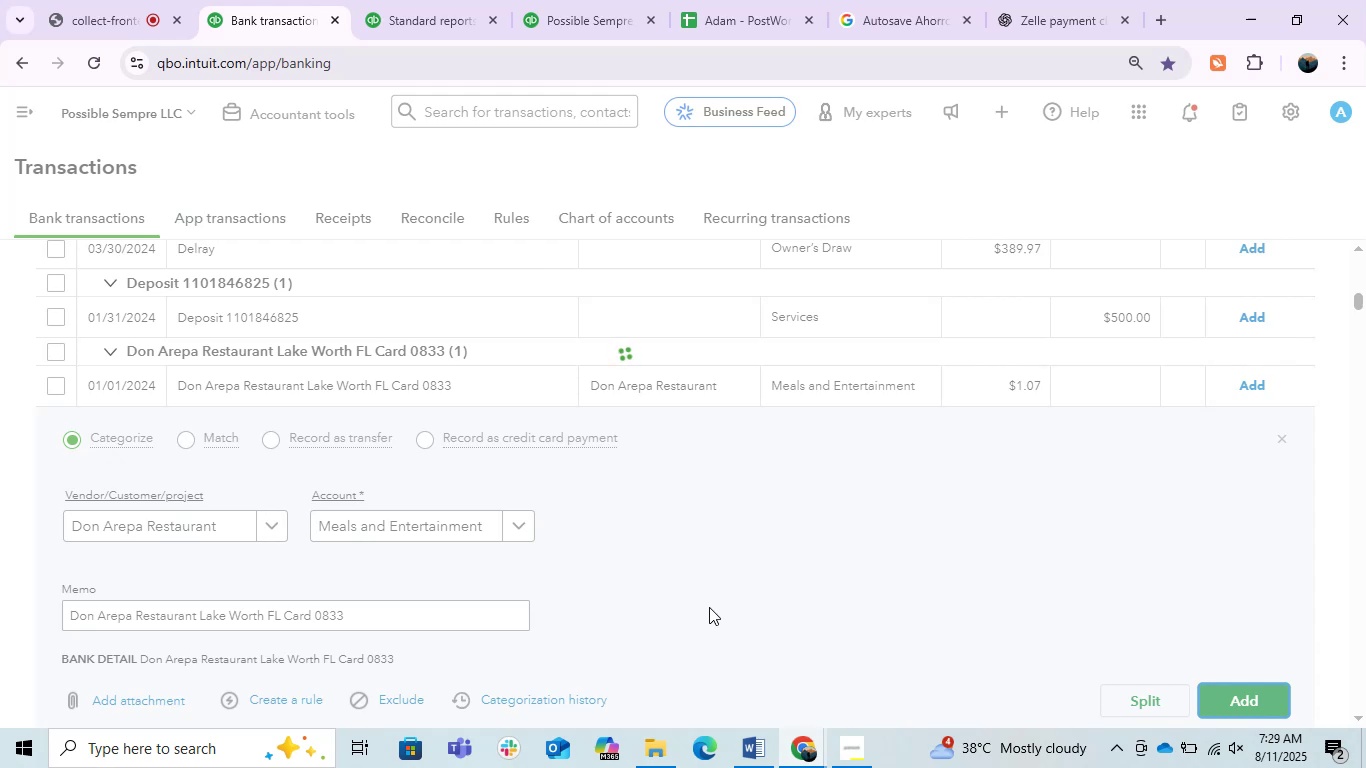 
scroll: coordinate [706, 606], scroll_direction: down, amount: 2.0
 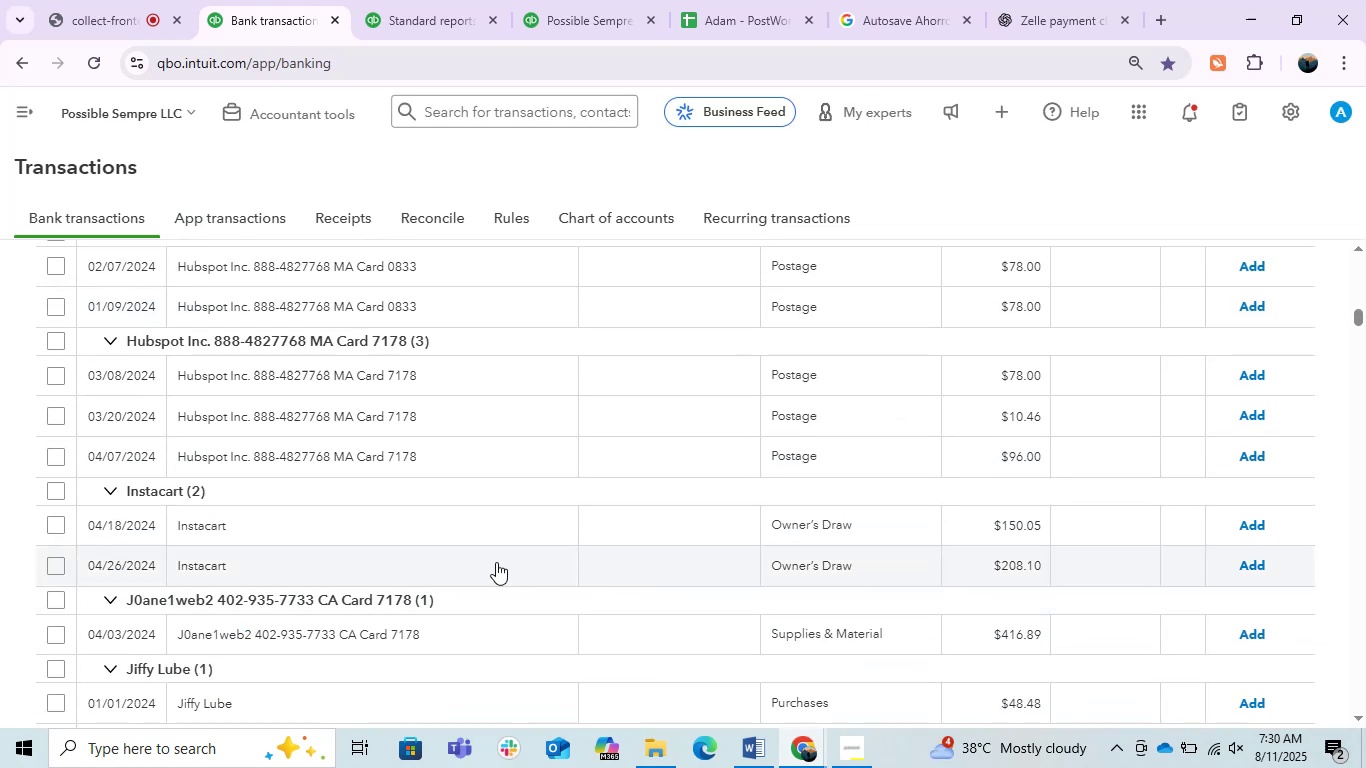 
left_click([403, 529])
 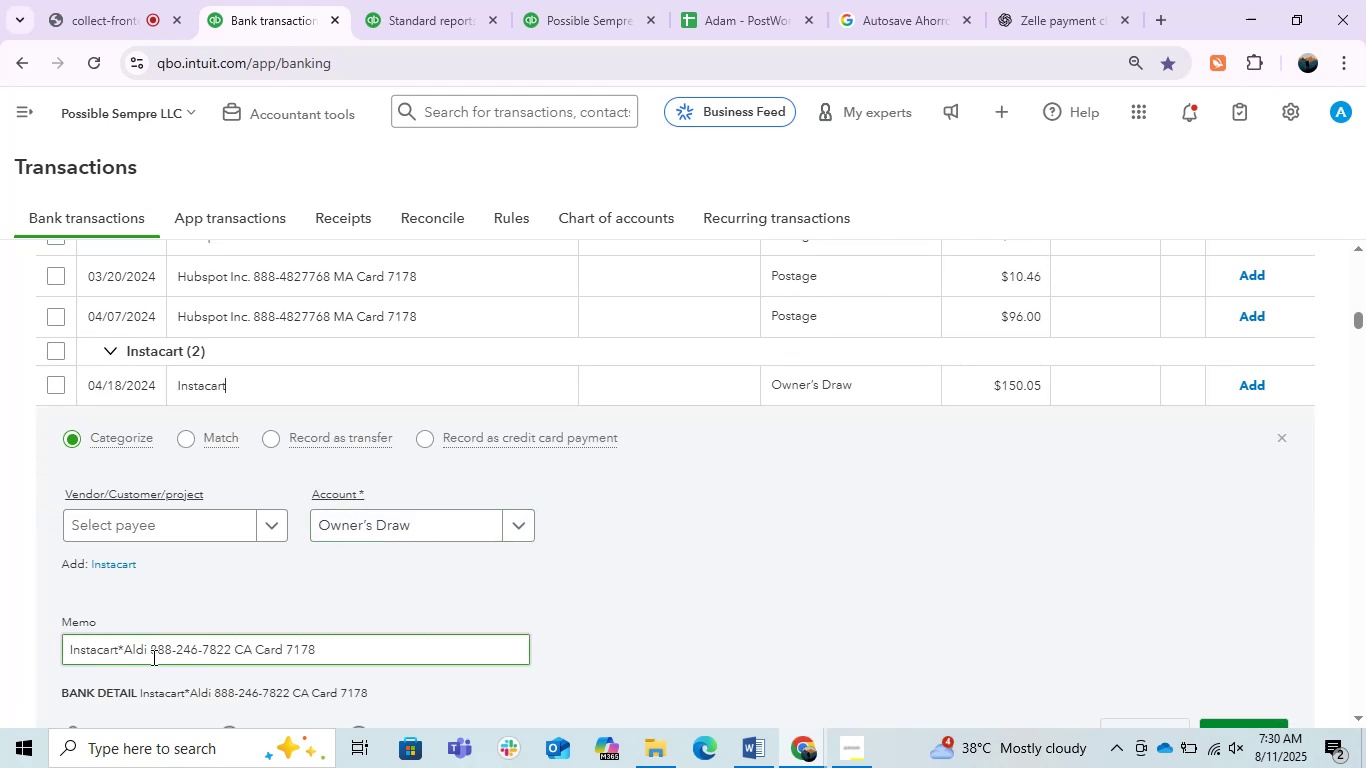 
wait(6.81)
 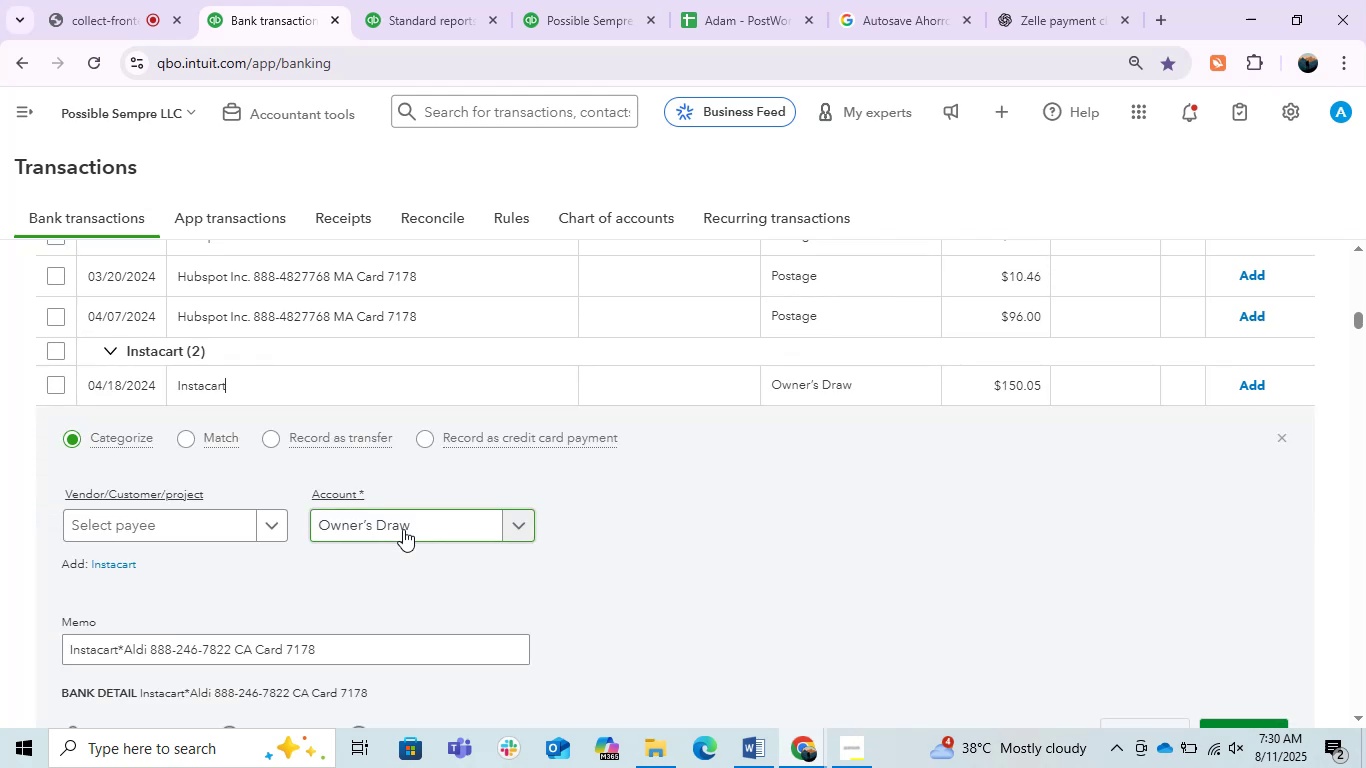 
left_click([756, 756])
 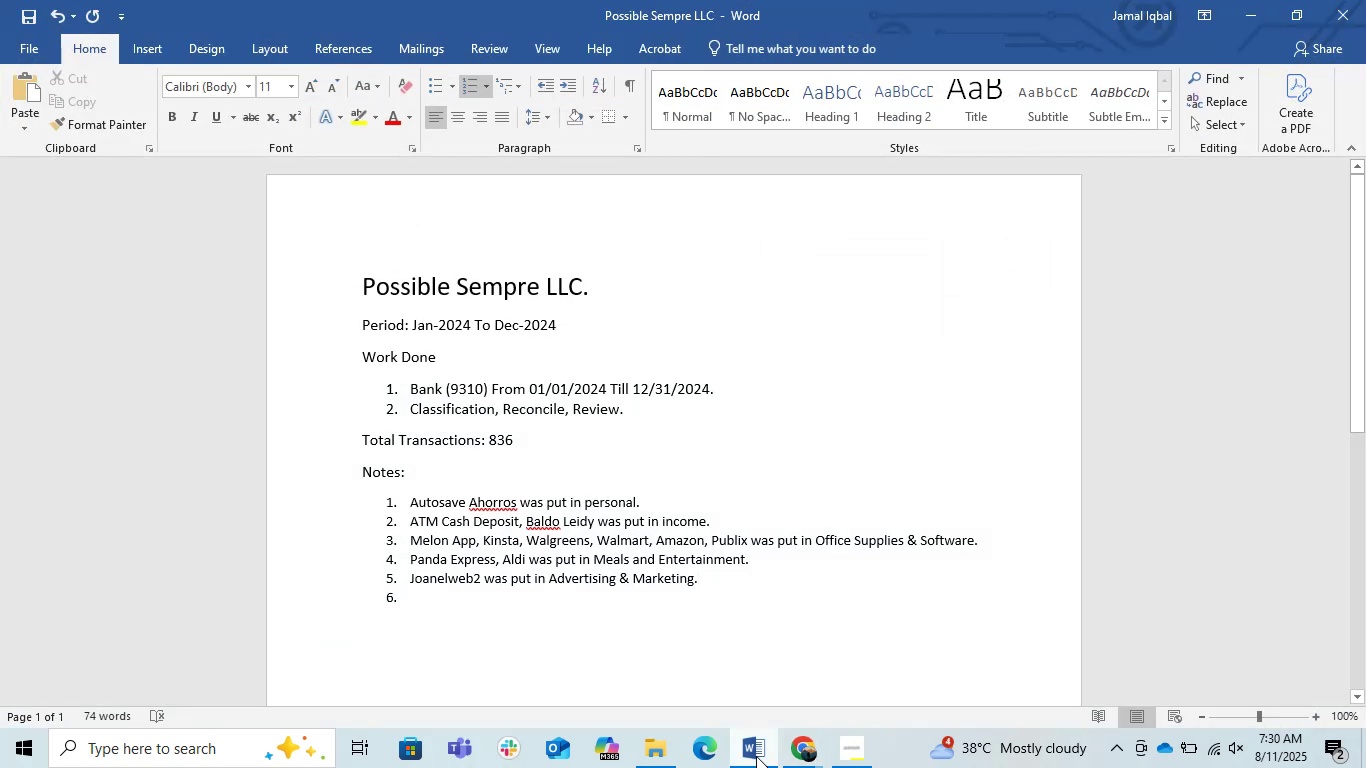 
left_click([756, 756])
 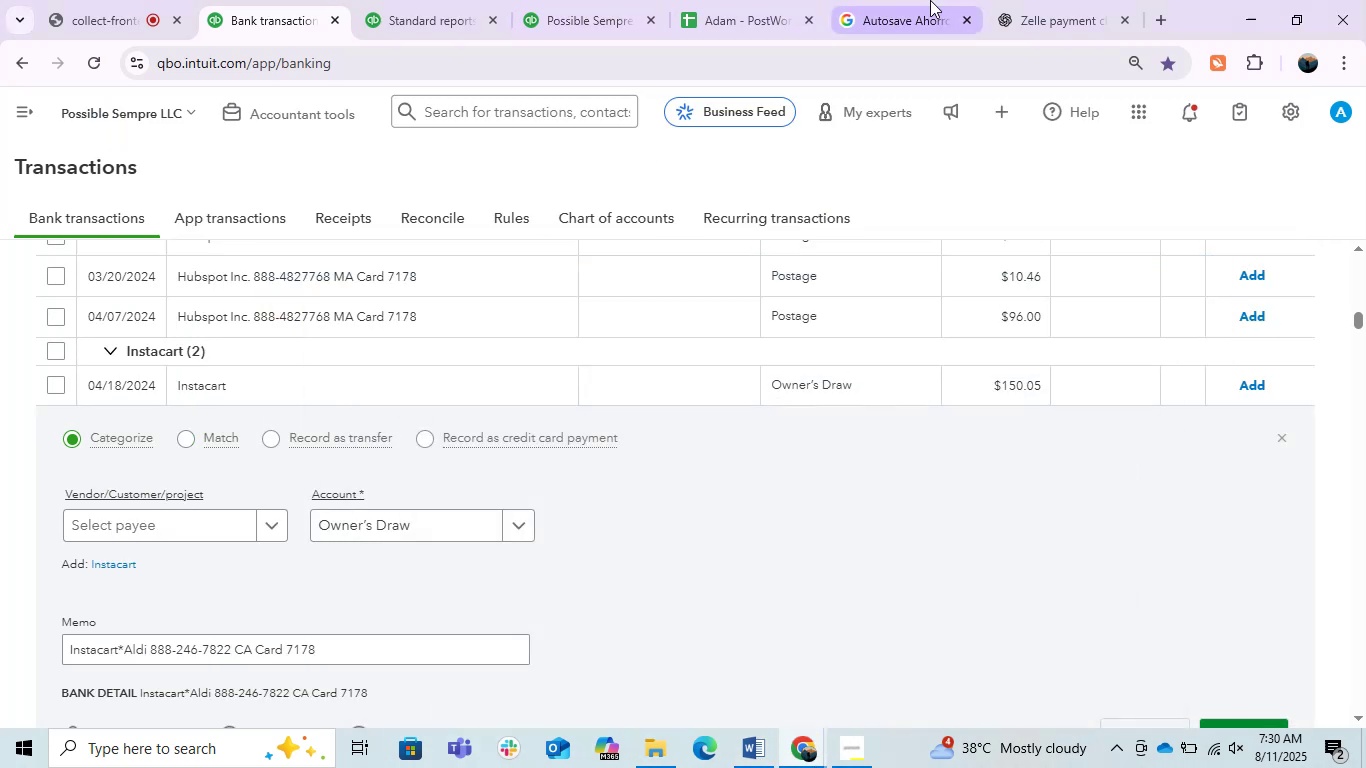 
left_click([1088, 0])
 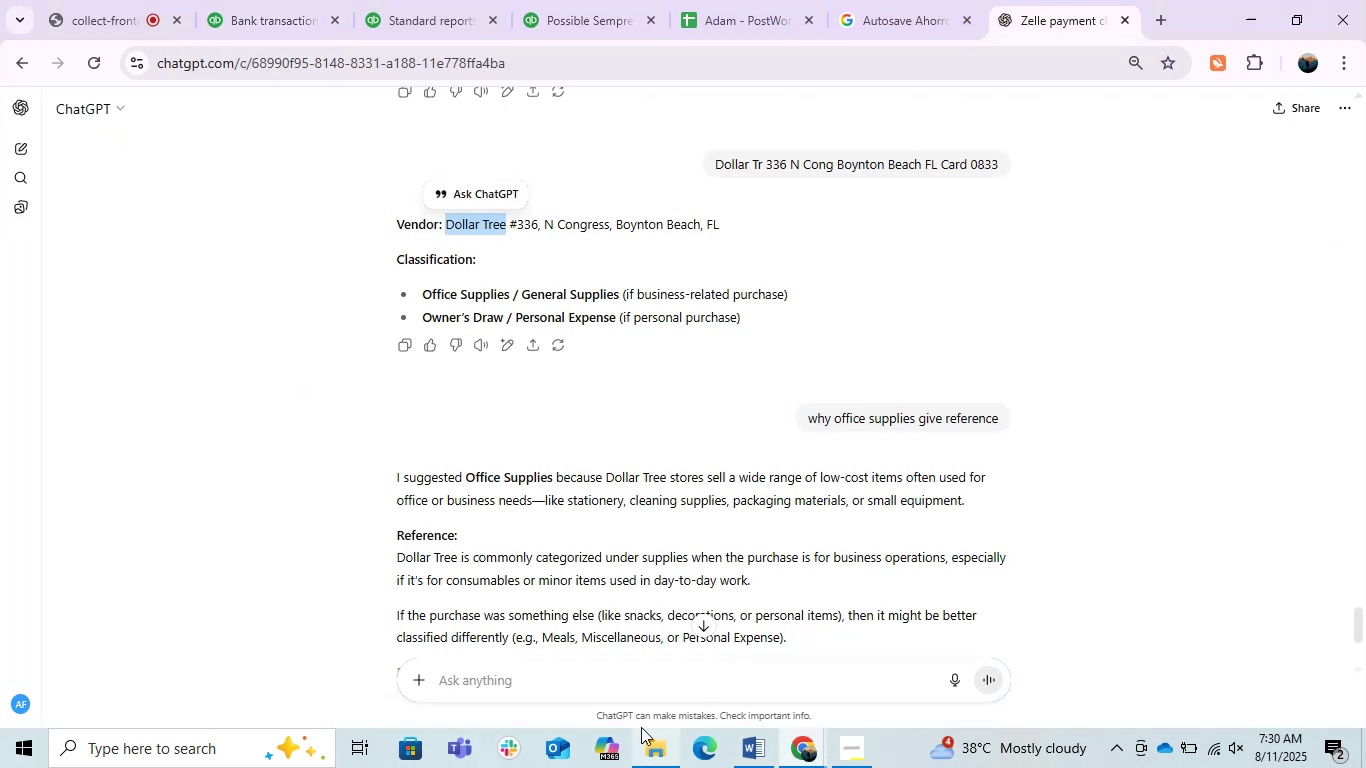 
left_click([613, 711])
 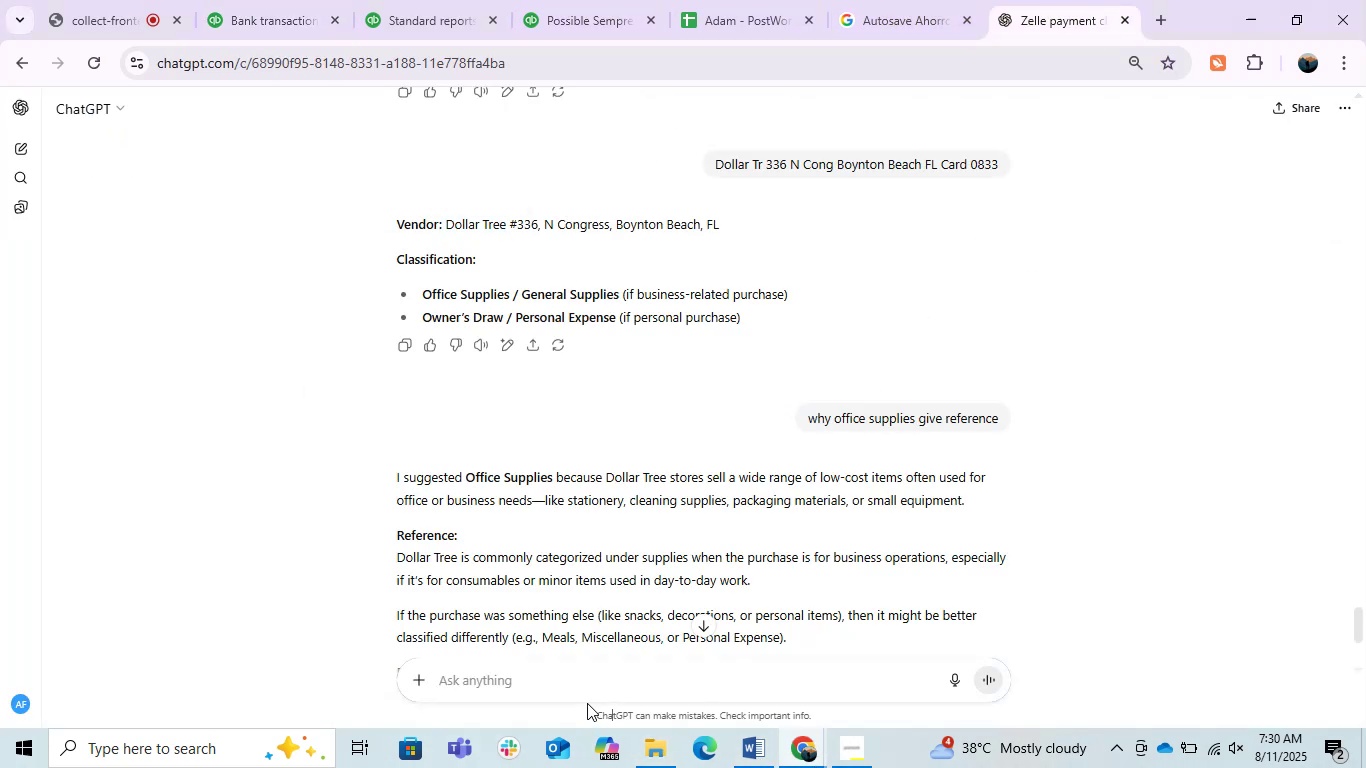 
left_click([535, 695])
 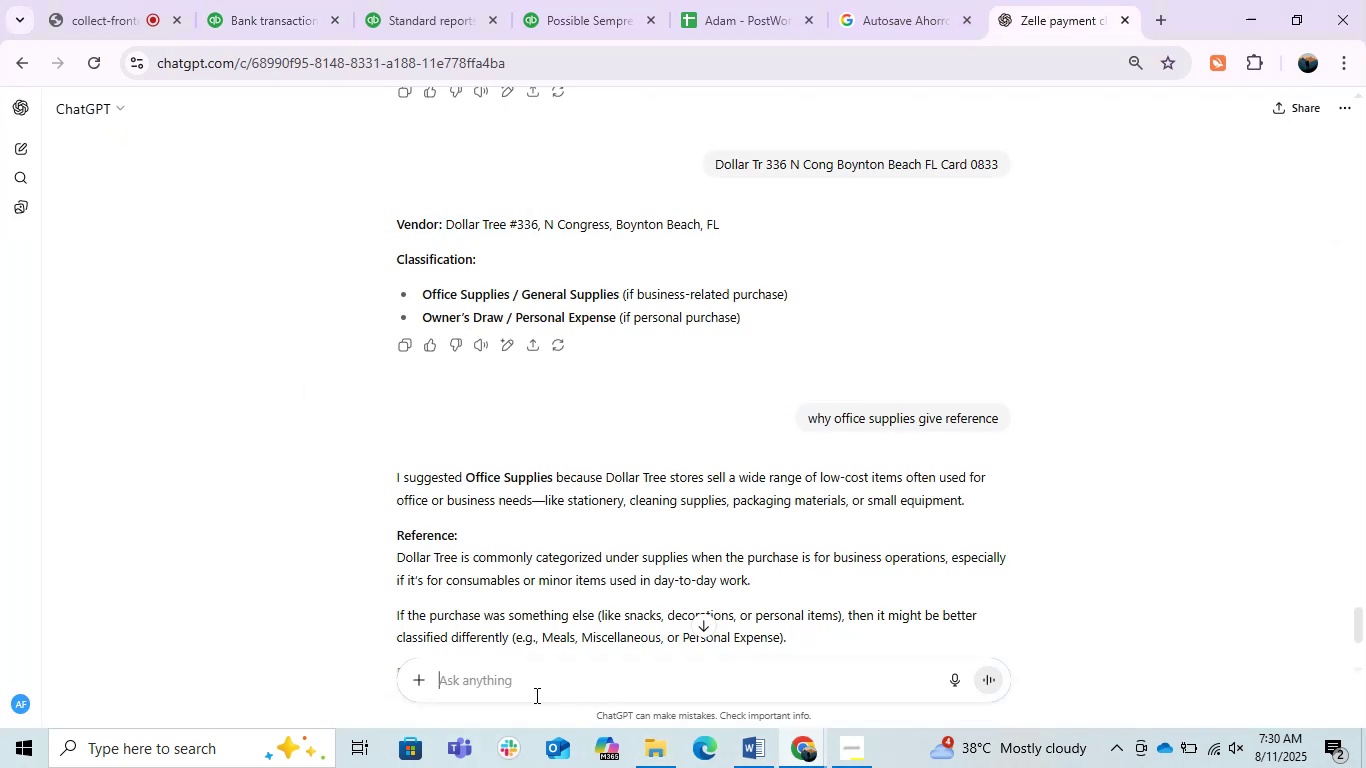 
type(aldi)
 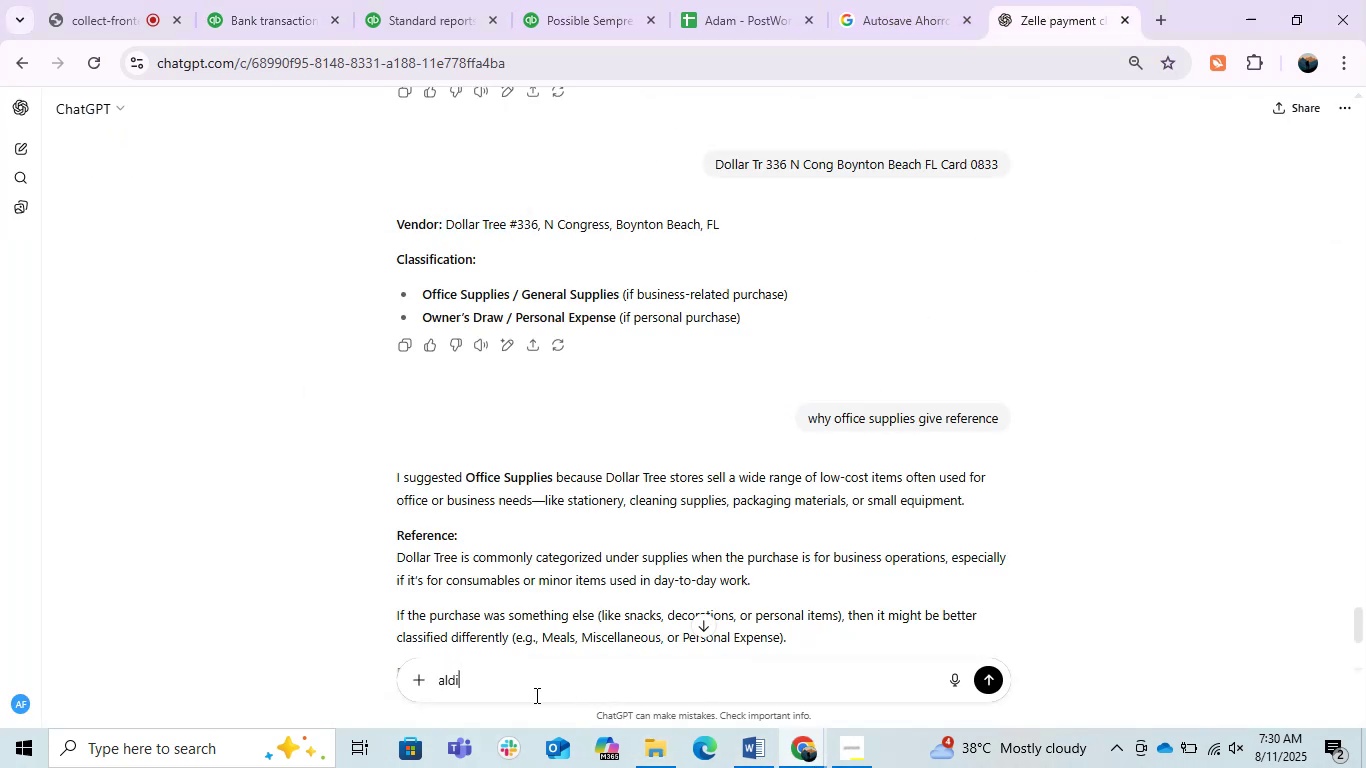 
key(Enter)
 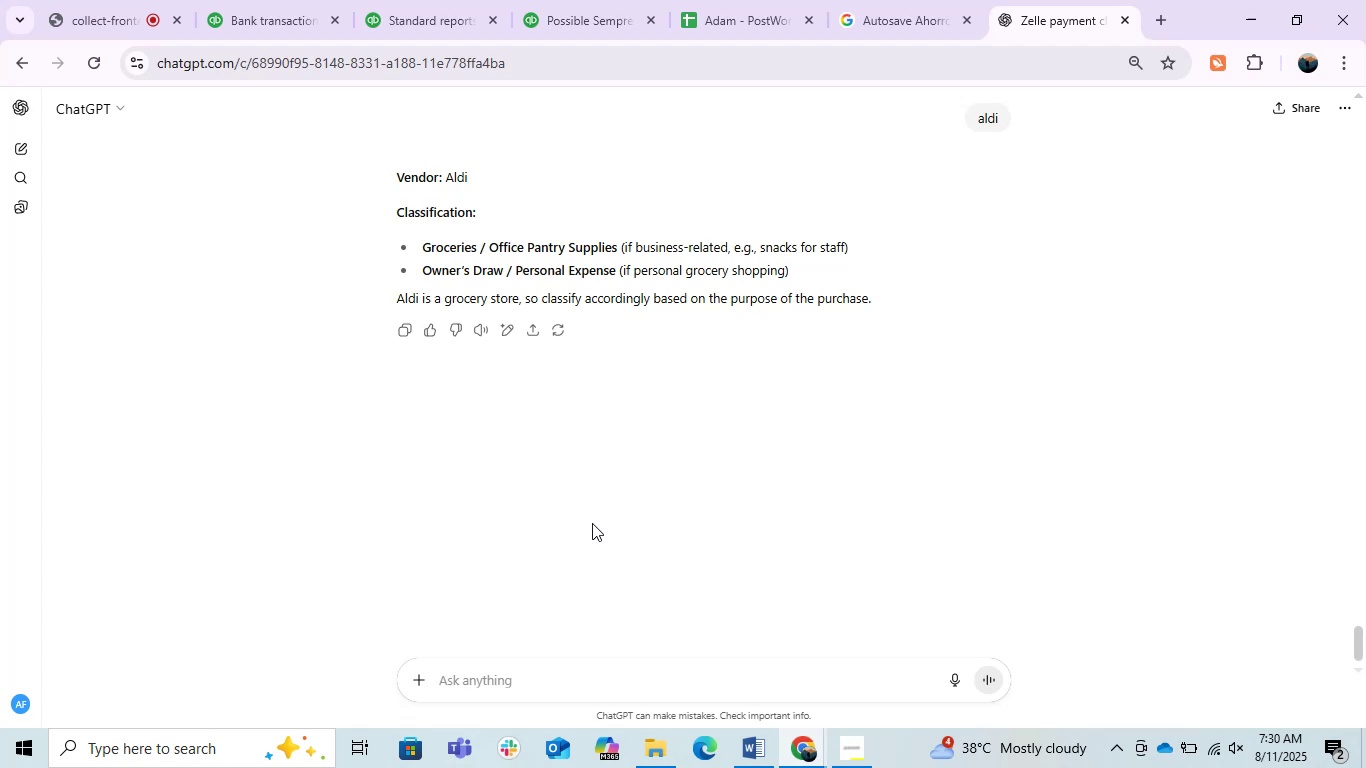 
wait(7.27)
 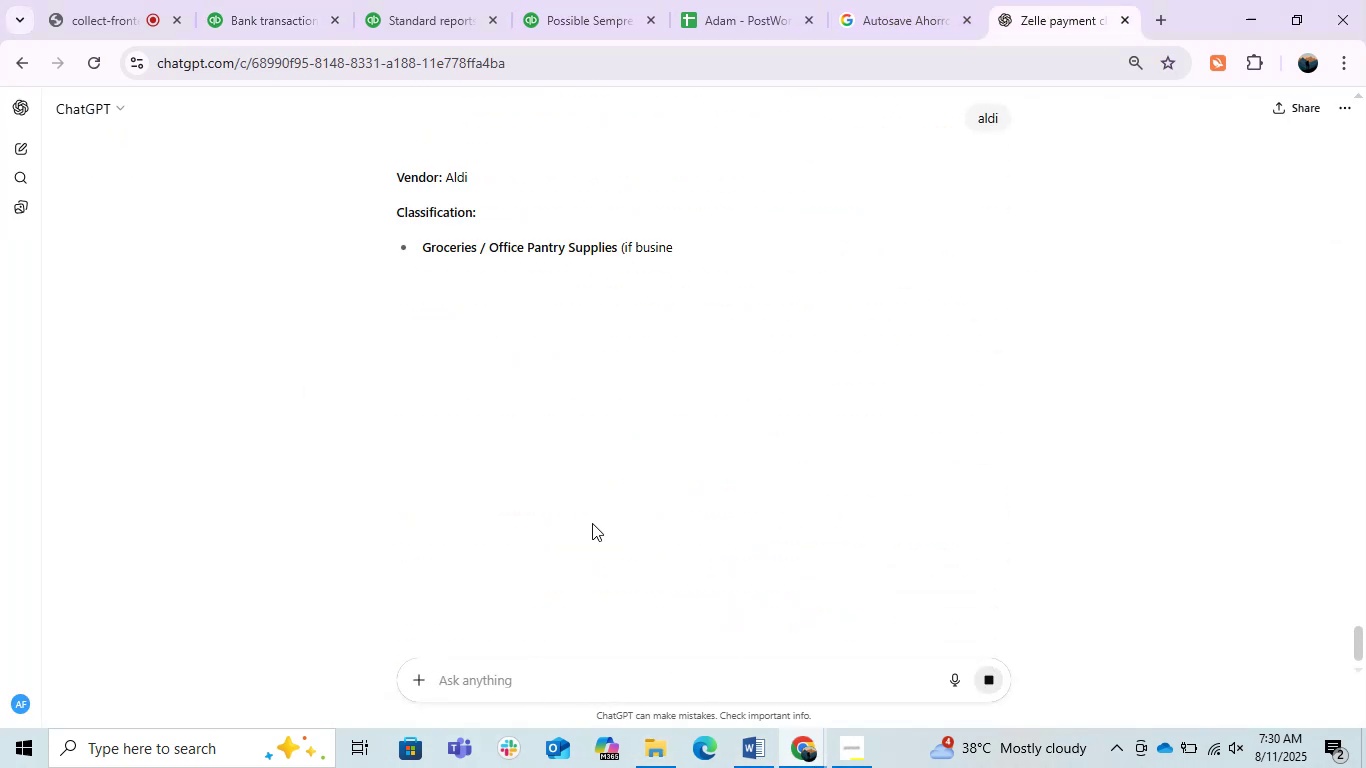 
left_click([274, 0])
 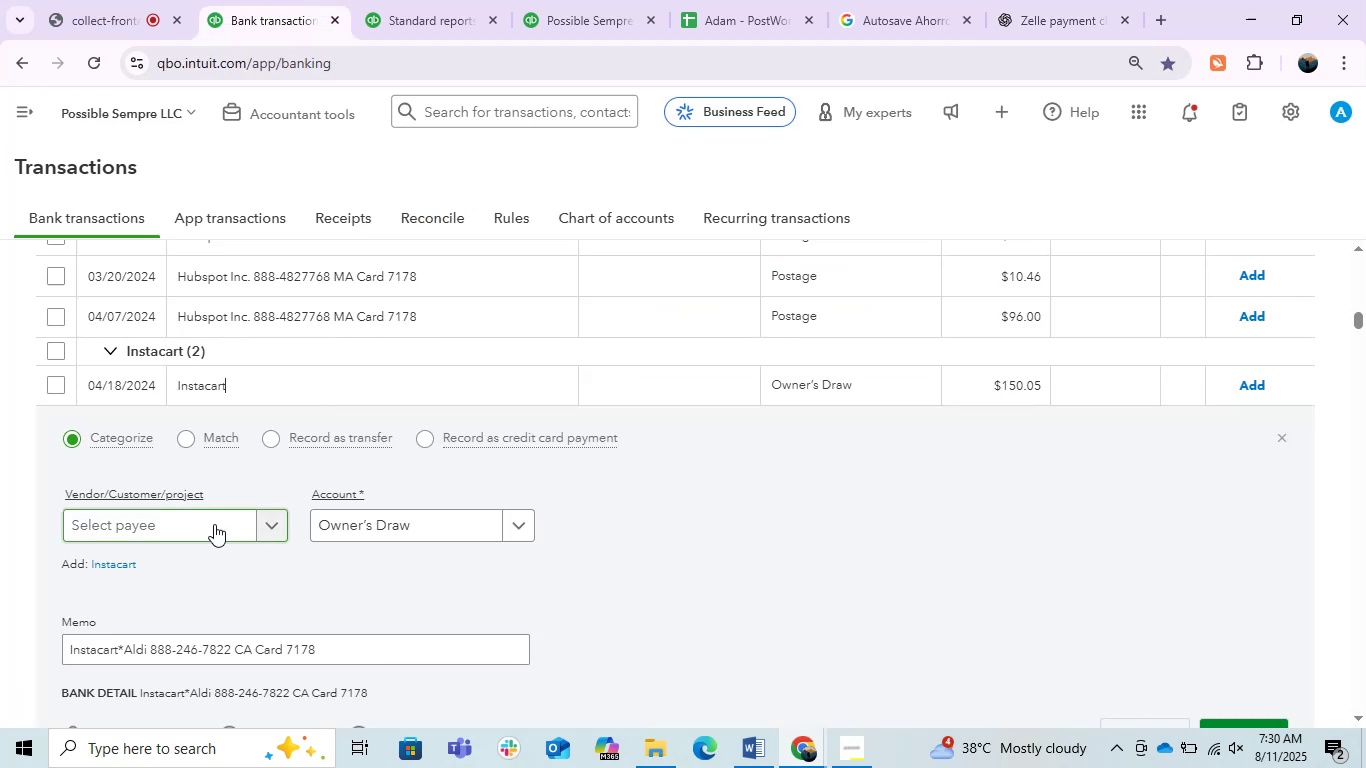 
left_click([214, 524])
 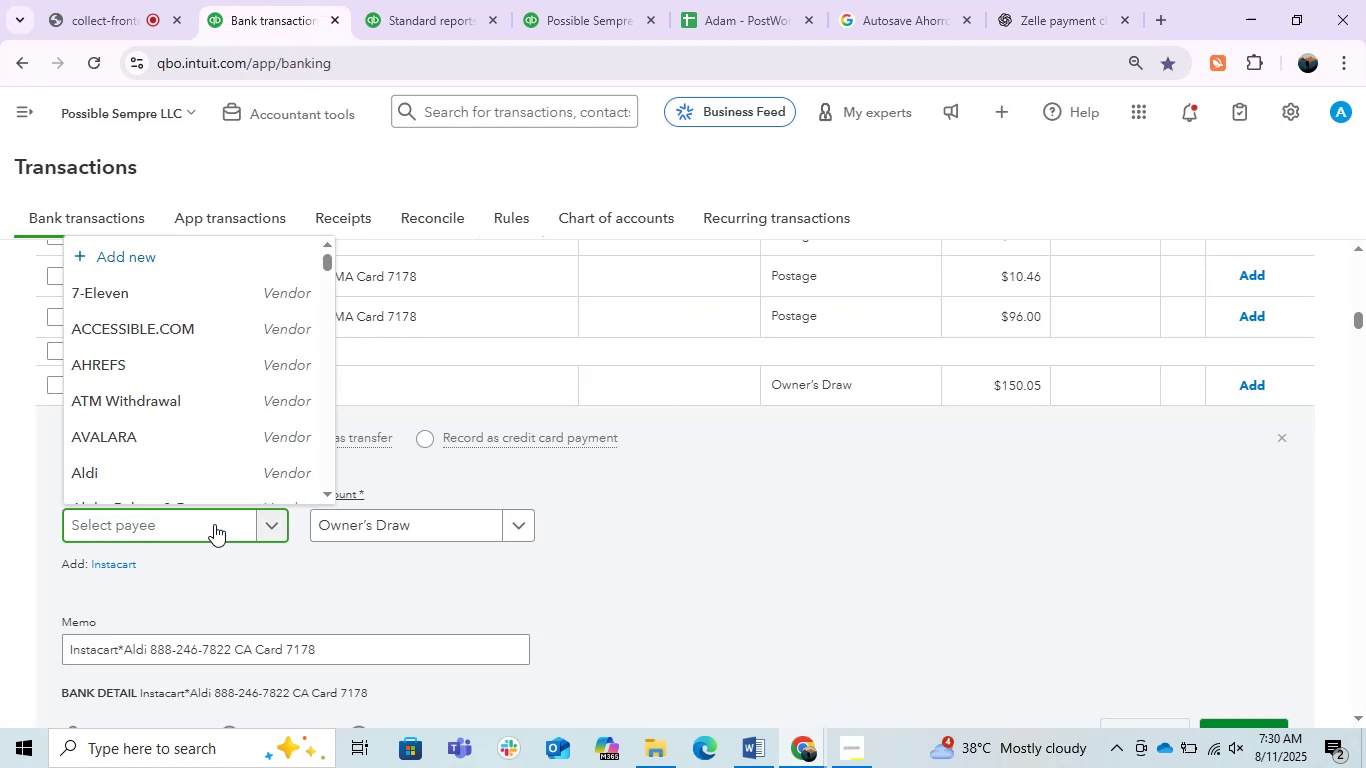 
type(ald)
 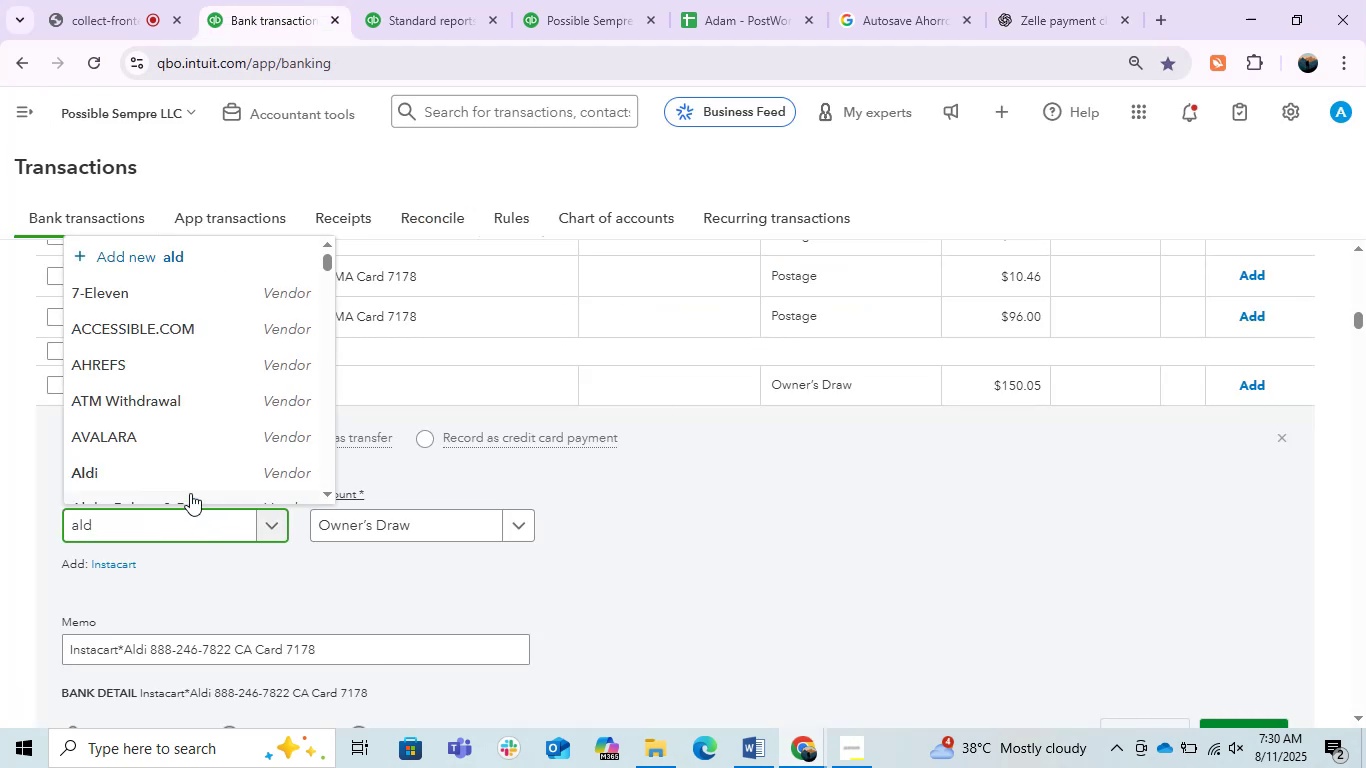 
left_click([181, 482])
 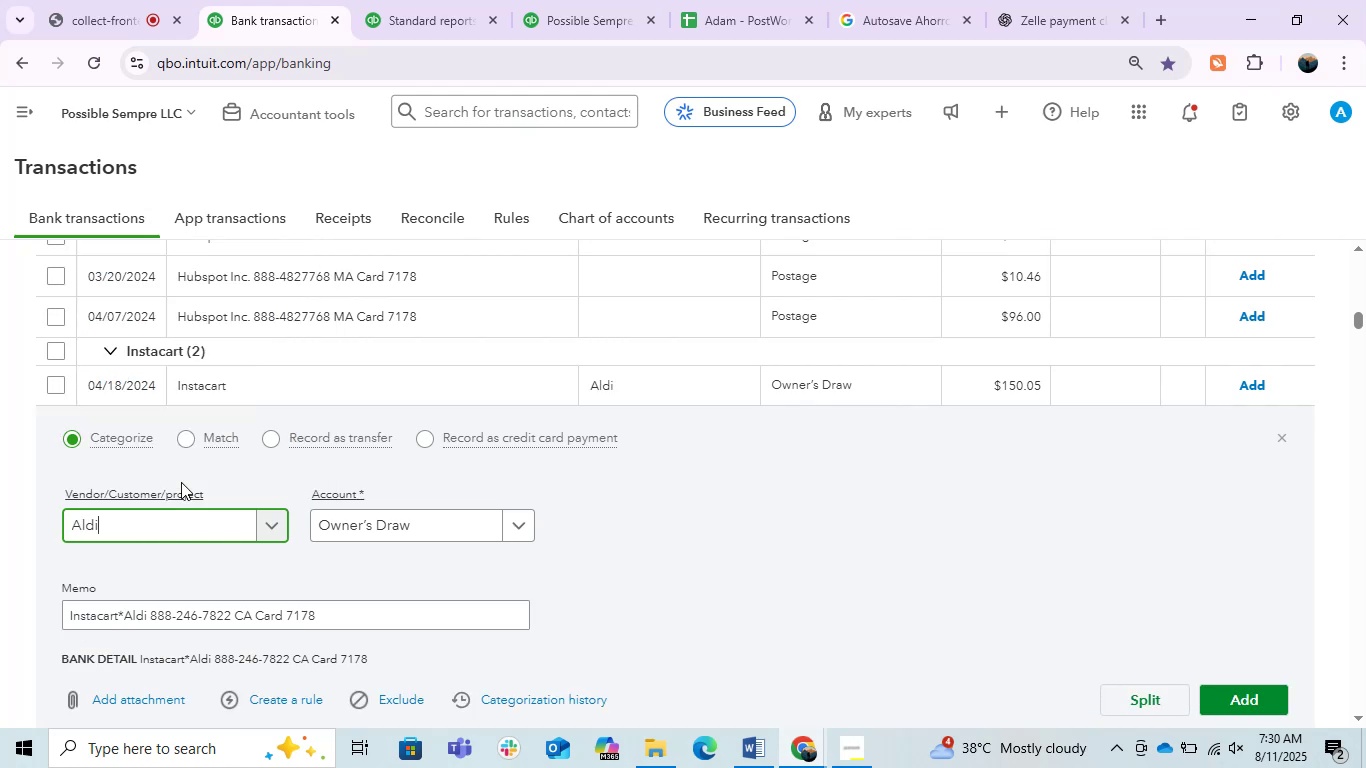 
left_click([403, 528])
 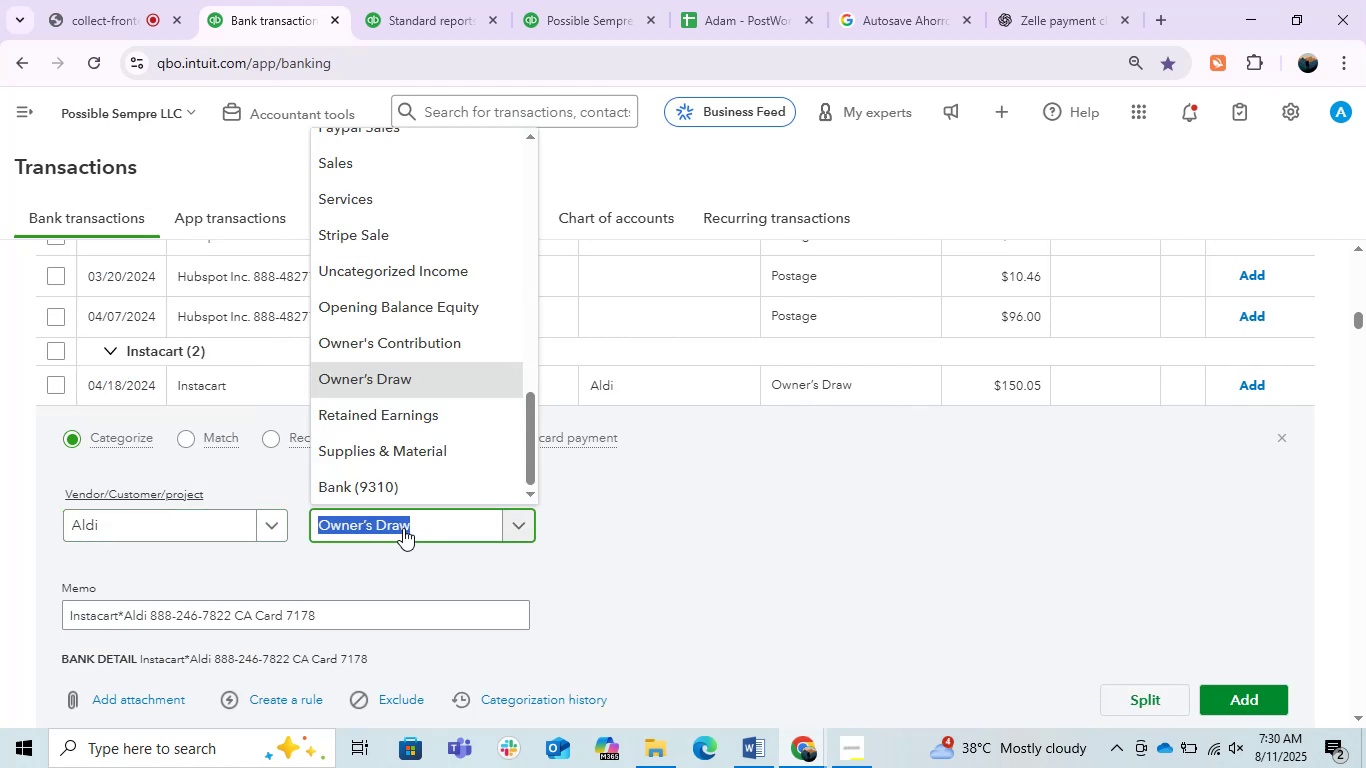 
type(off)
 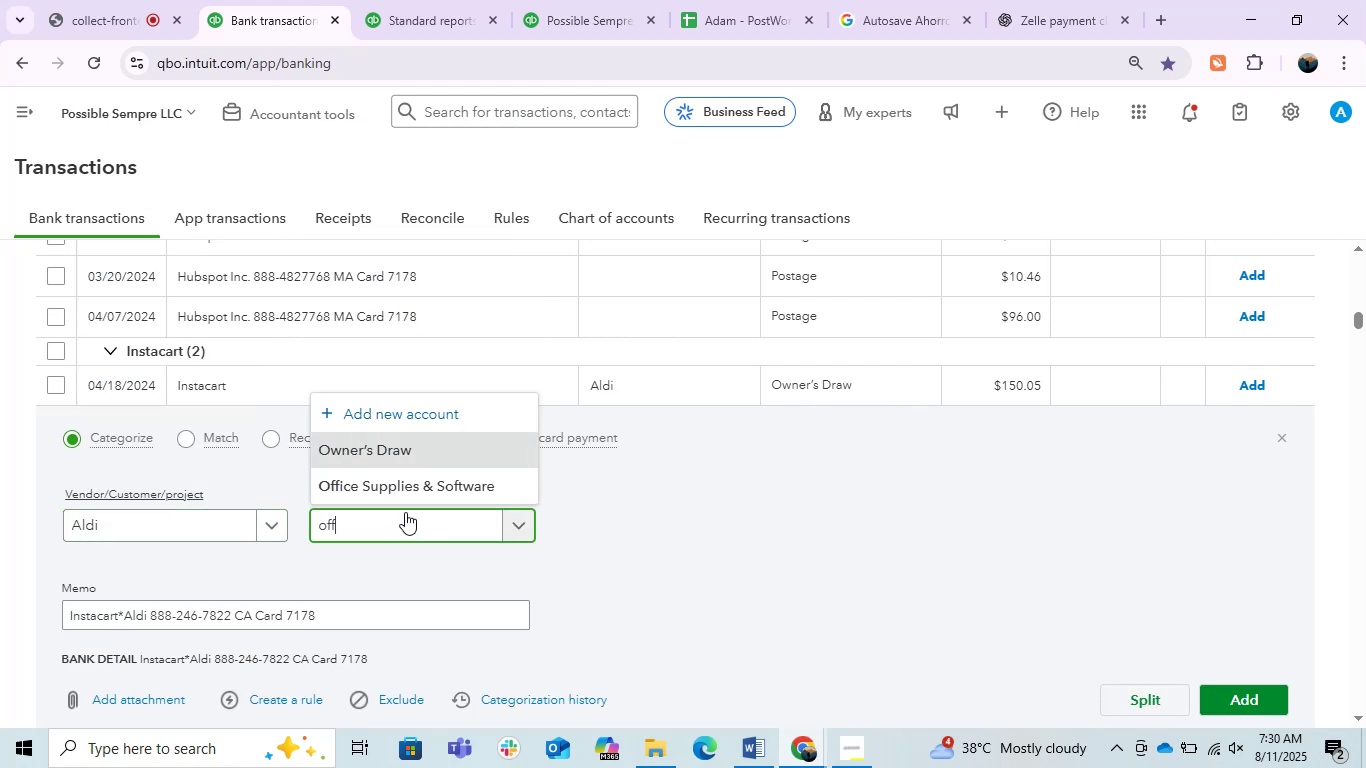 
left_click([419, 482])
 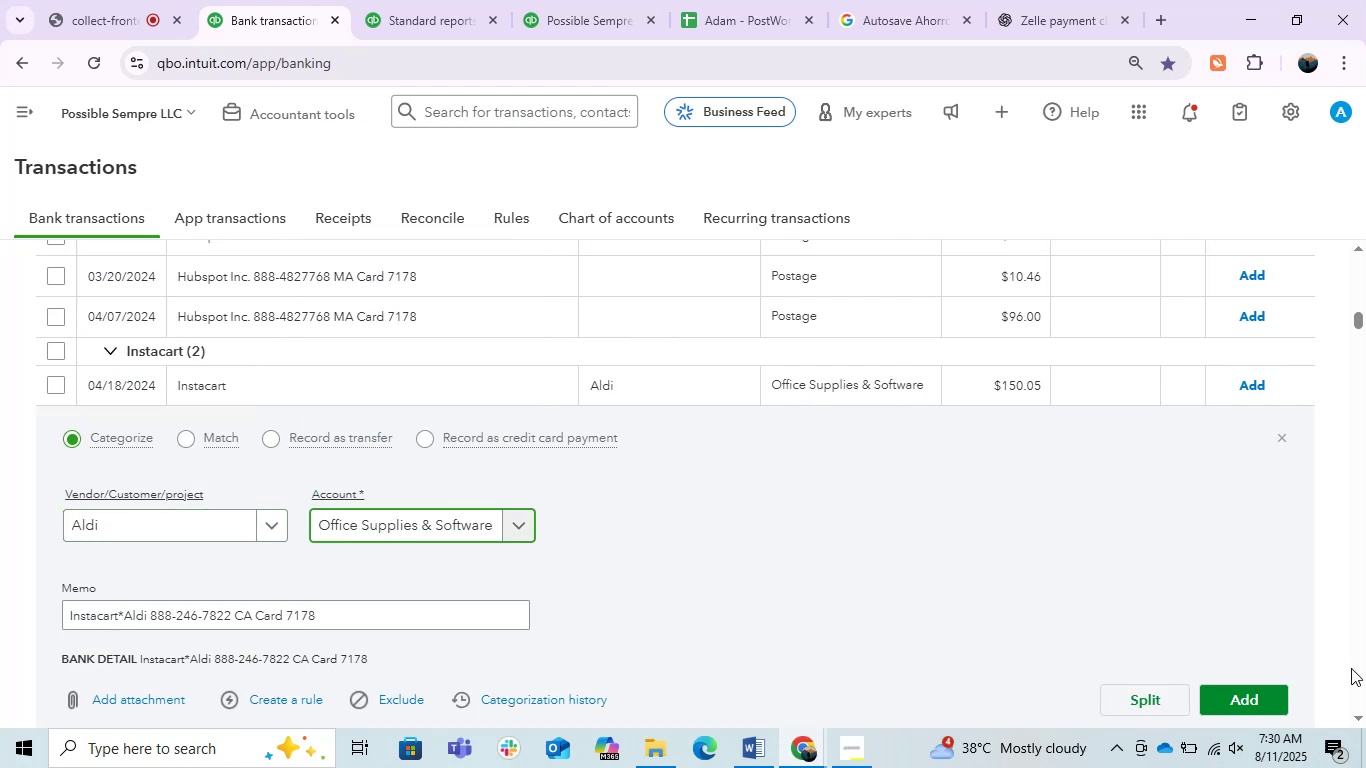 
left_click([1264, 707])
 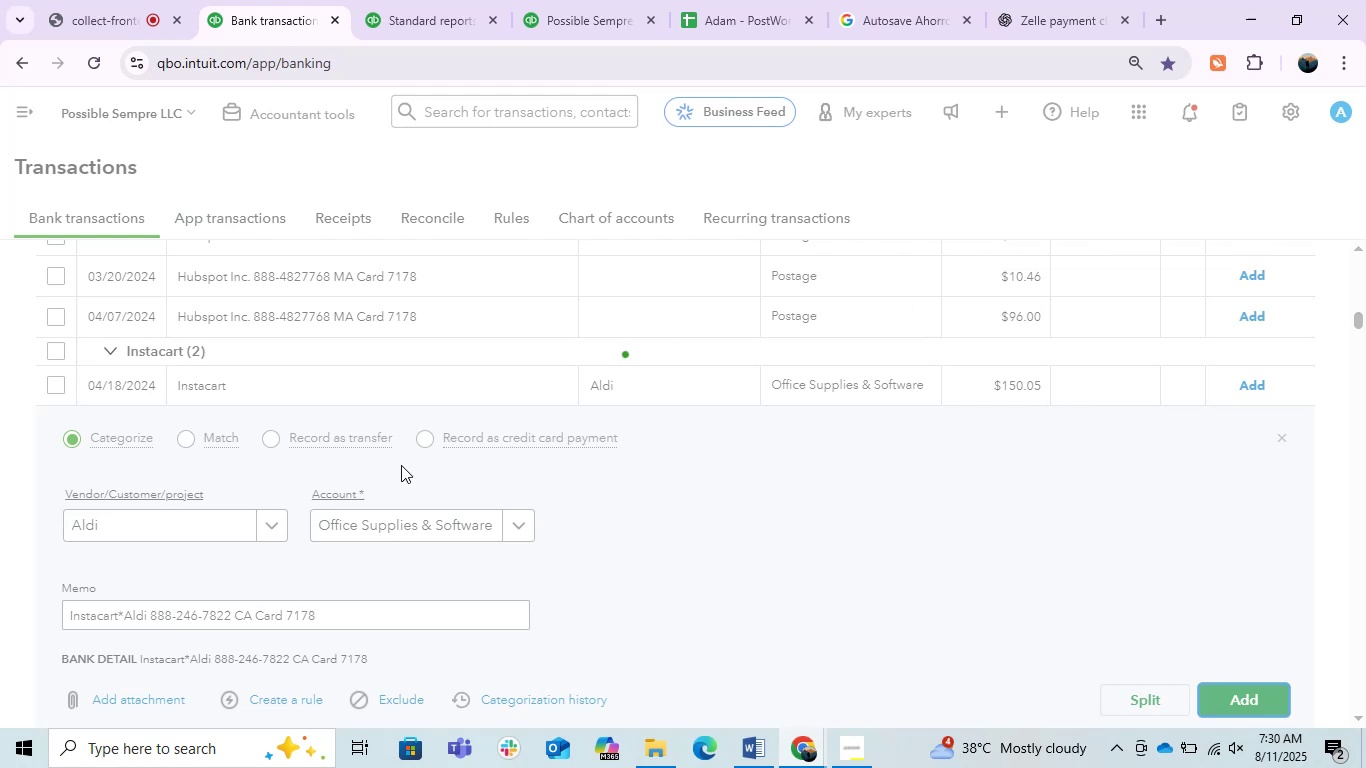 
wait(5.15)
 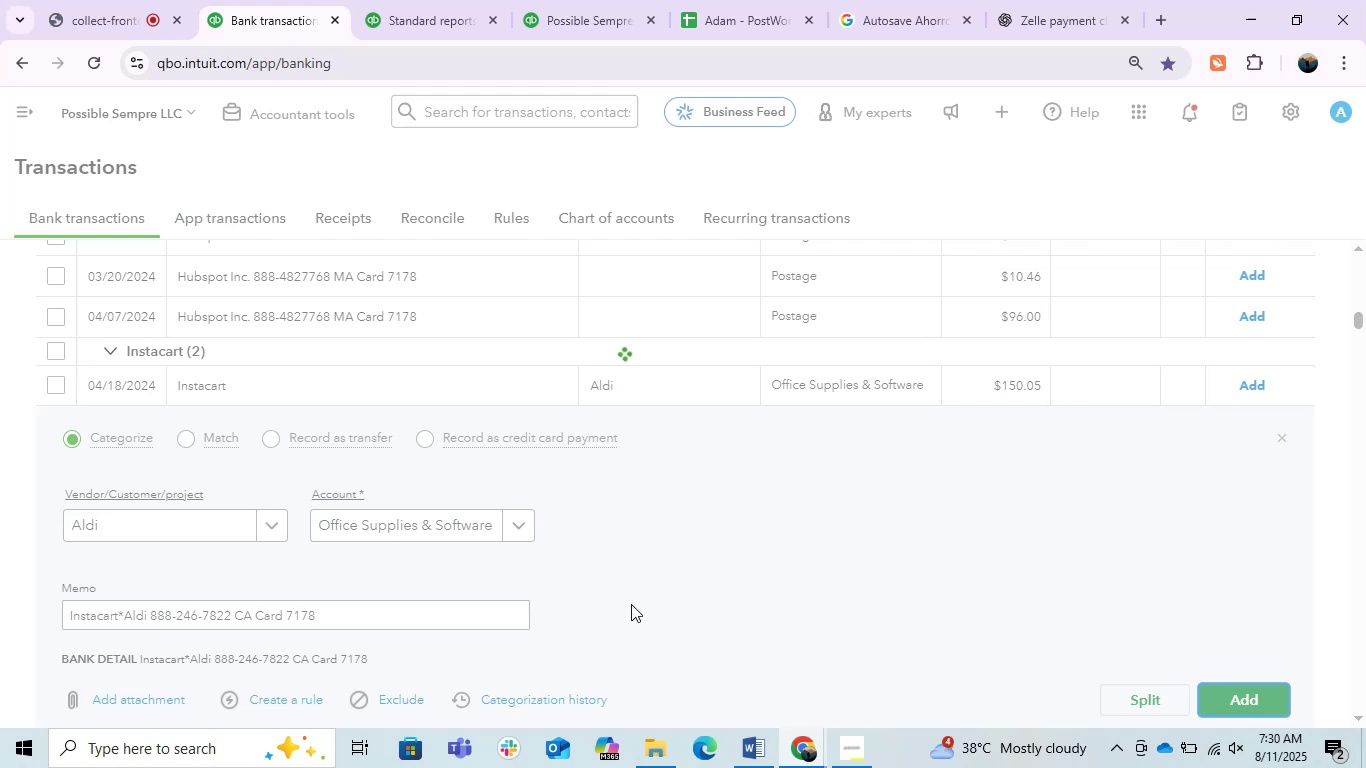 
scroll: coordinate [839, 564], scroll_direction: up, amount: 7.0
 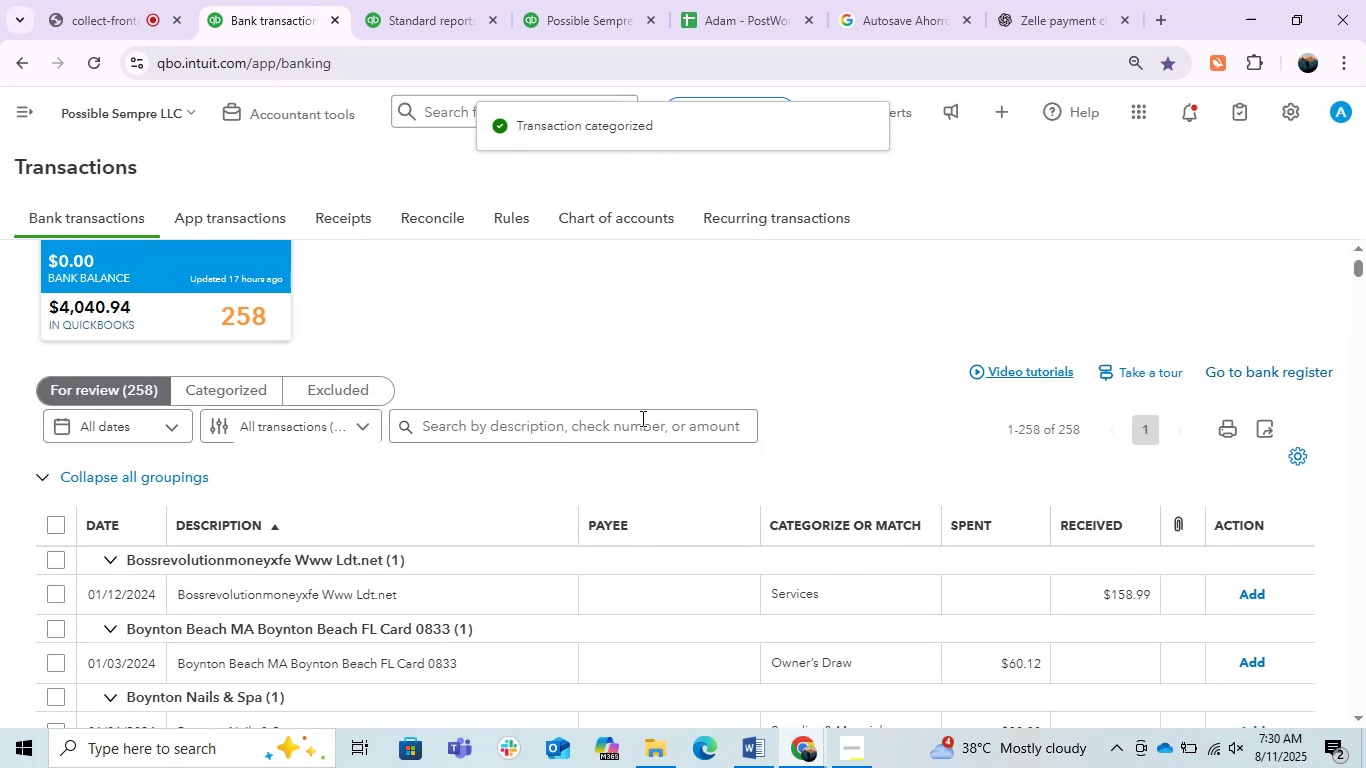 
left_click([634, 407])
 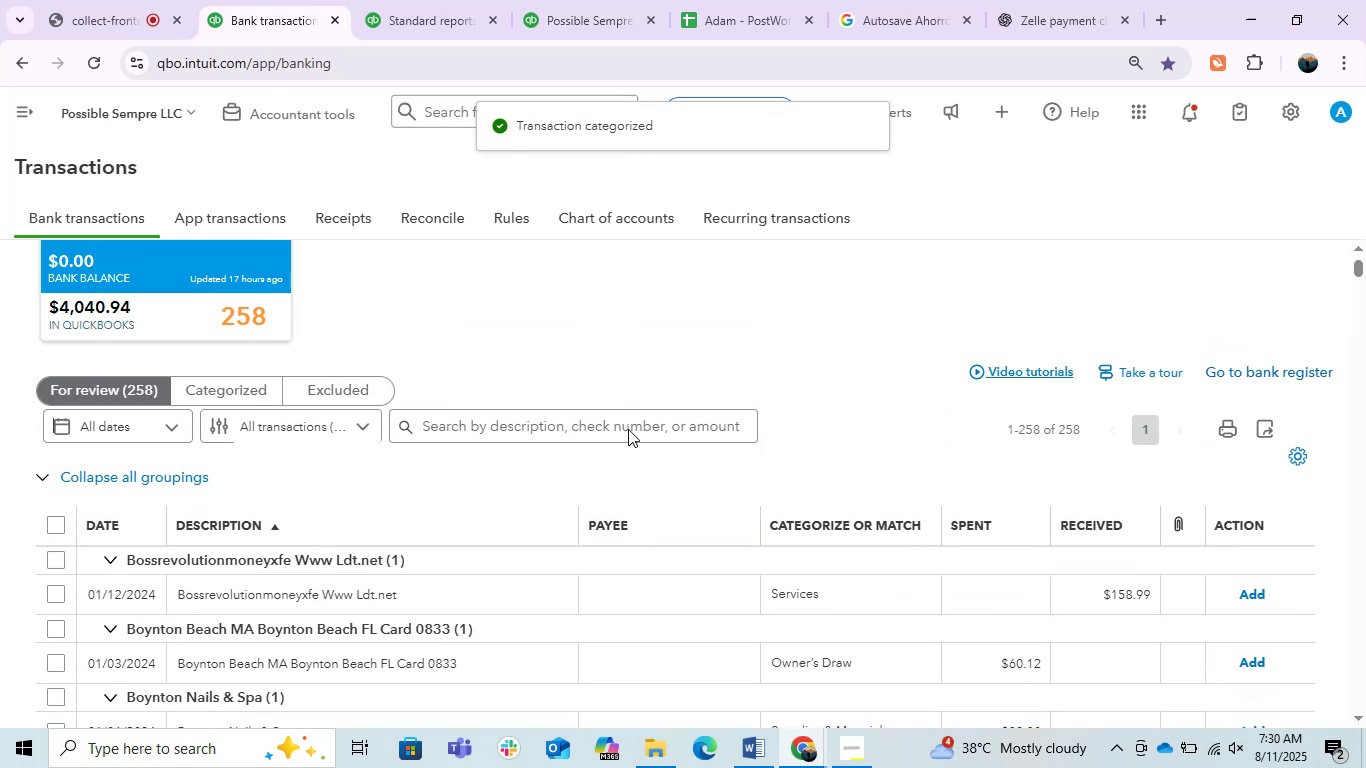 
left_click([628, 429])
 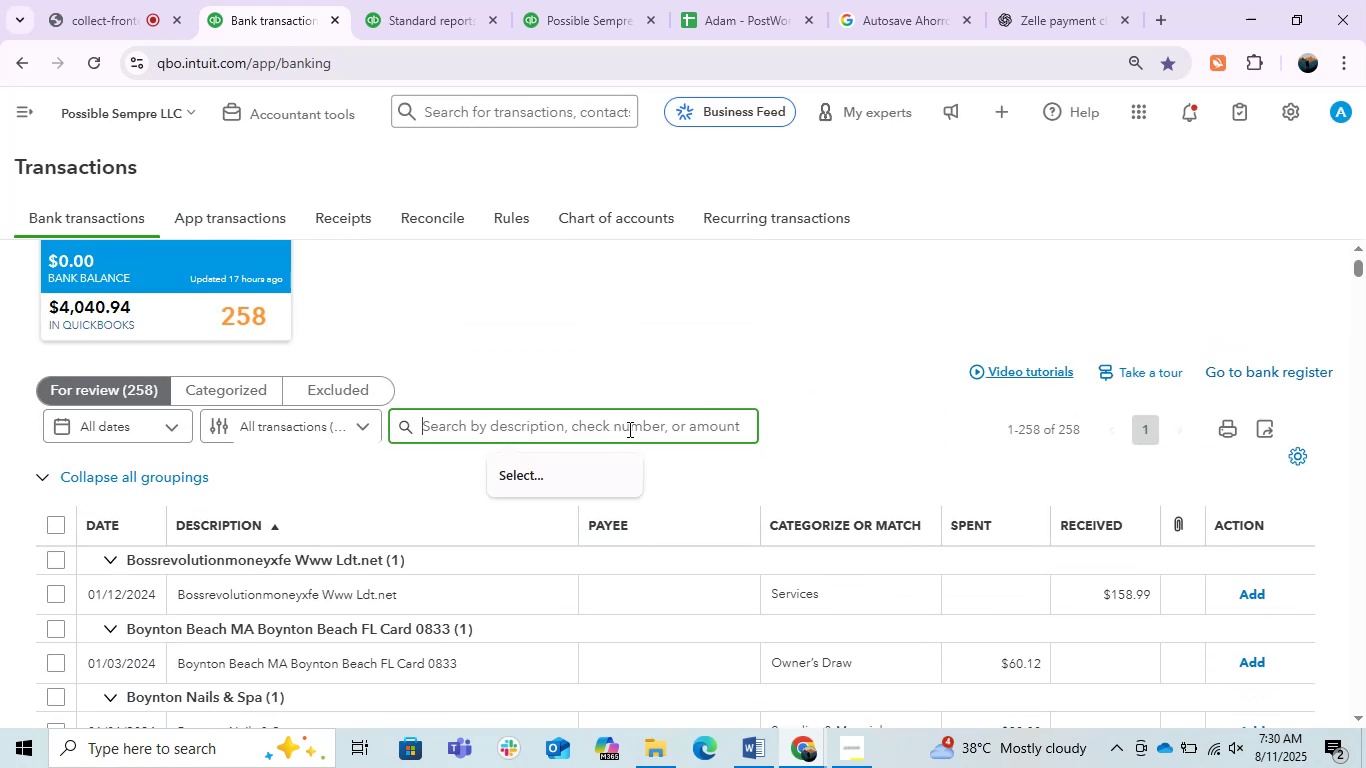 
hold_key(key=ControlLeft, duration=0.78)
 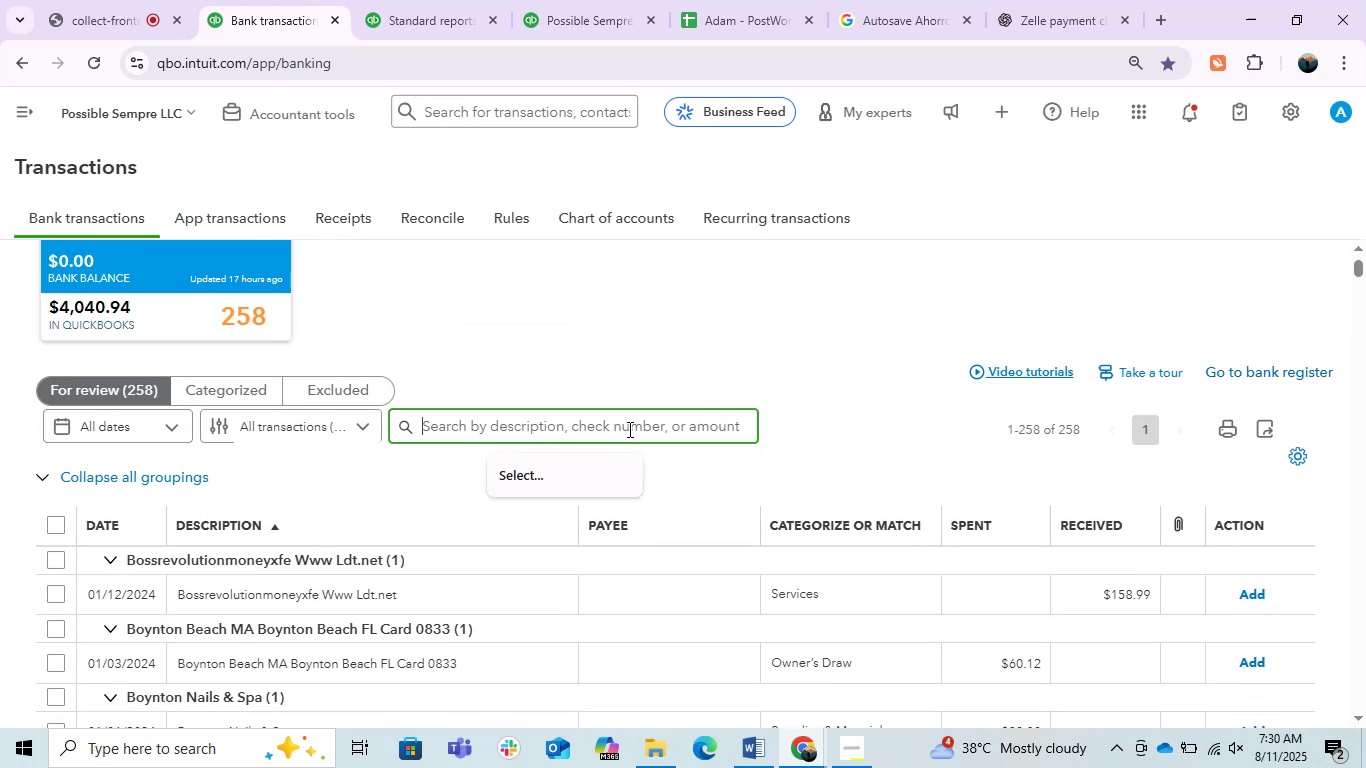 
type(aldi)
 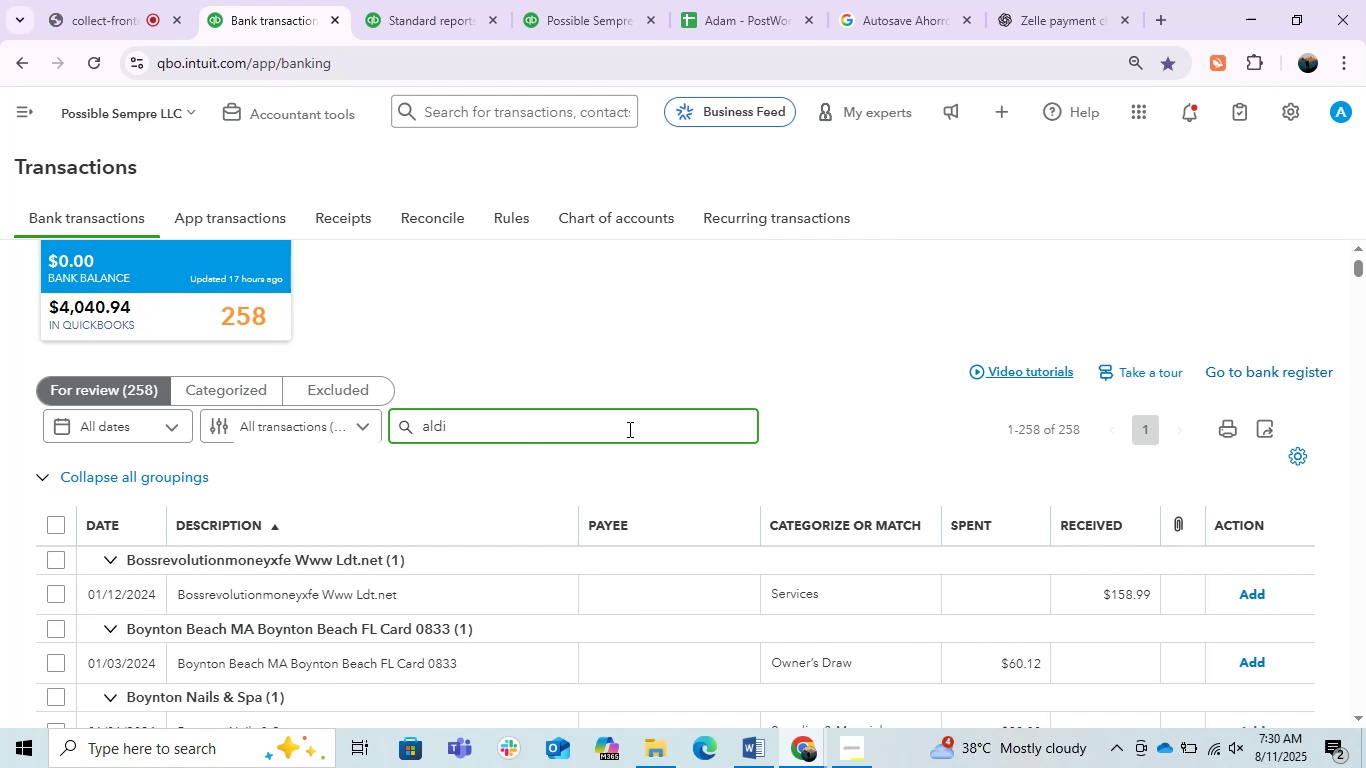 
key(Enter)
 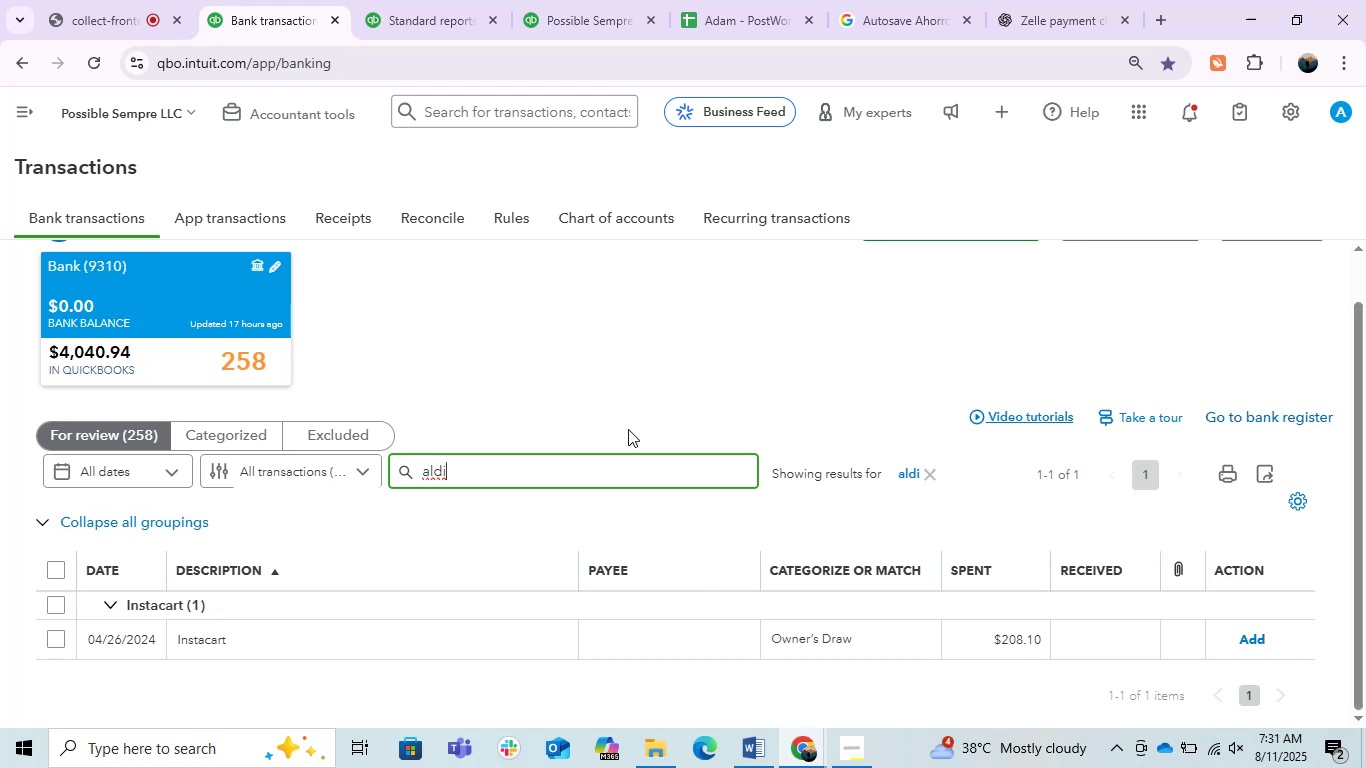 
wait(5.96)
 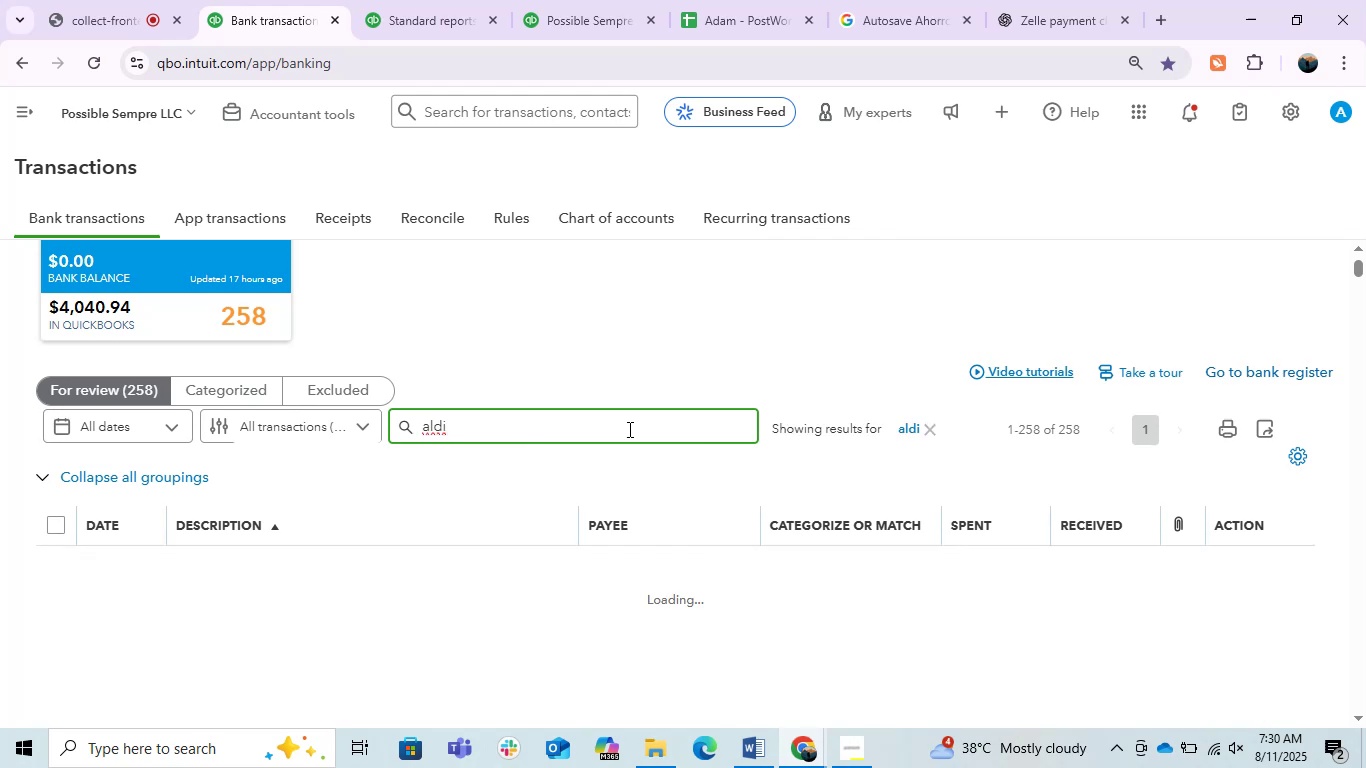 
scroll: coordinate [611, 414], scroll_direction: down, amount: 1.0
 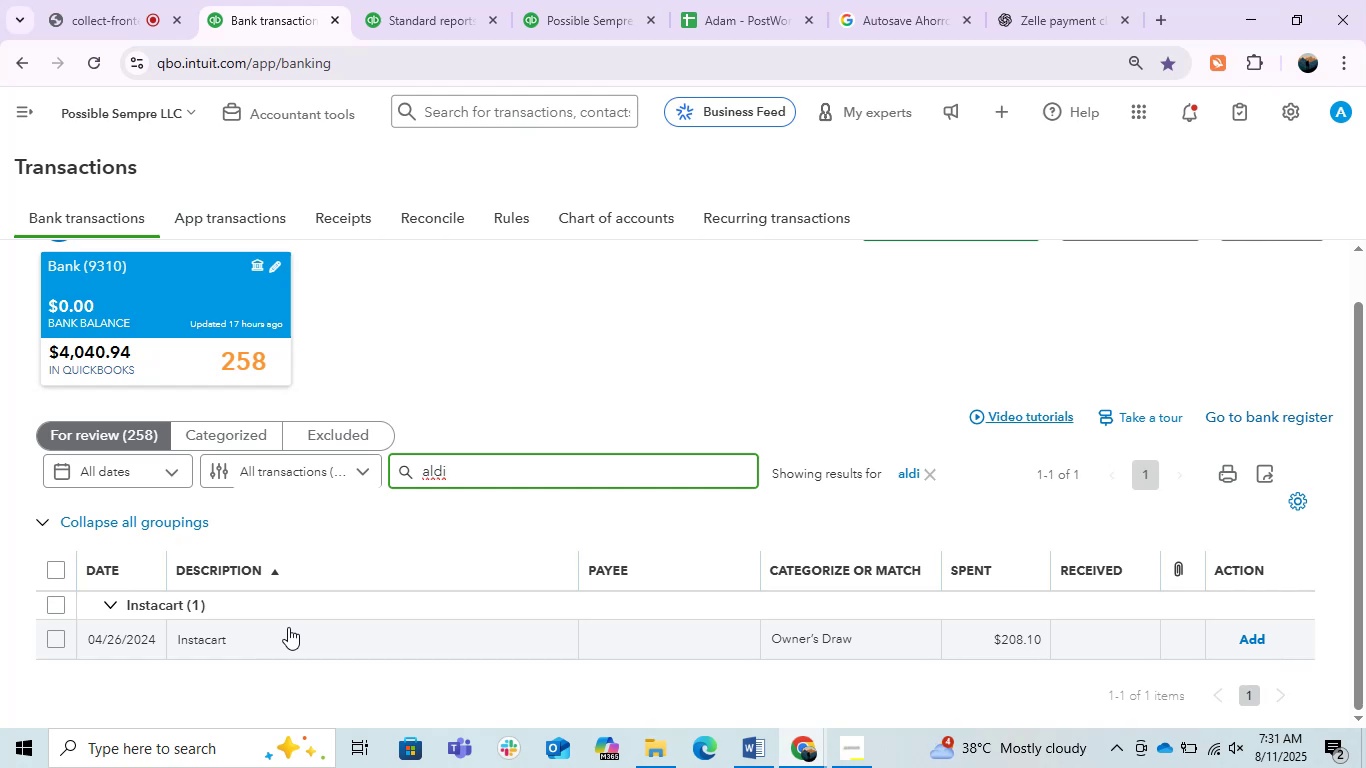 
left_click([288, 627])
 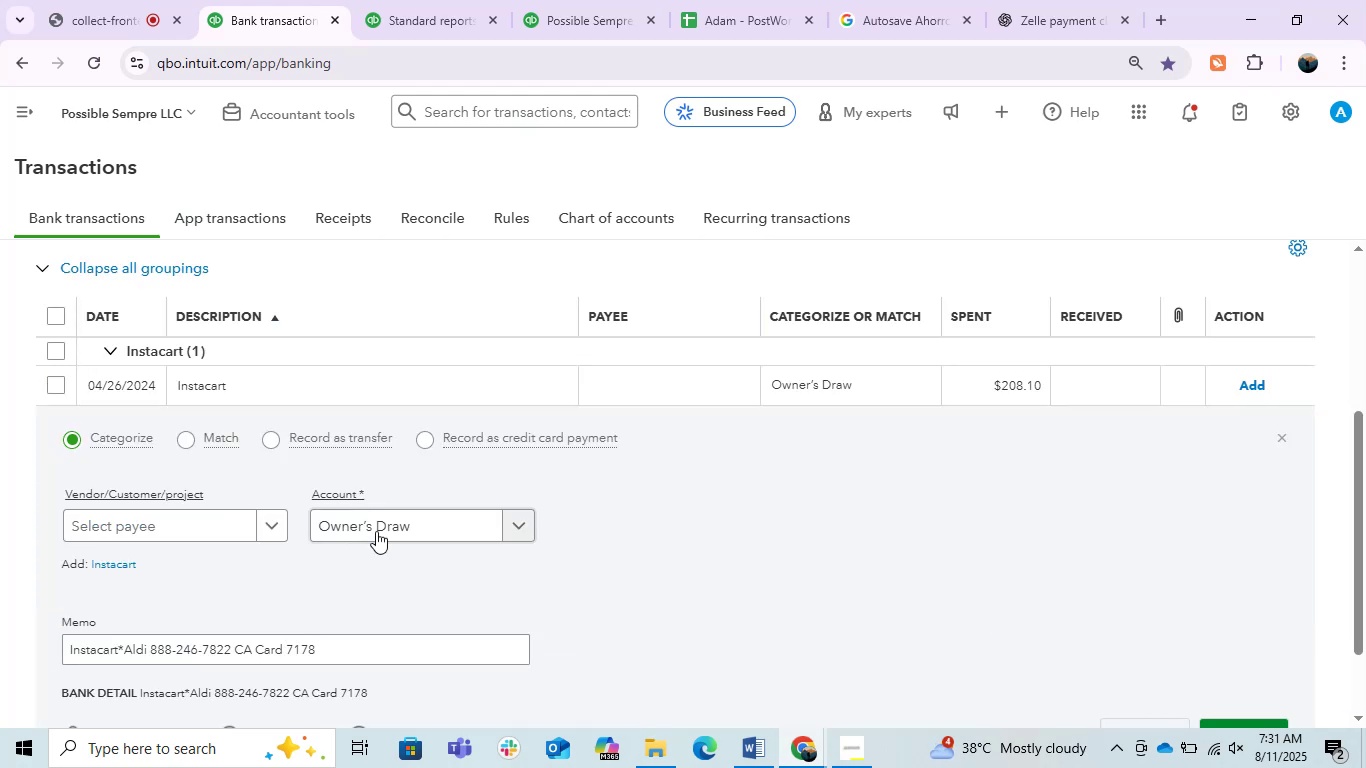 
scroll: coordinate [481, 533], scroll_direction: down, amount: 1.0
 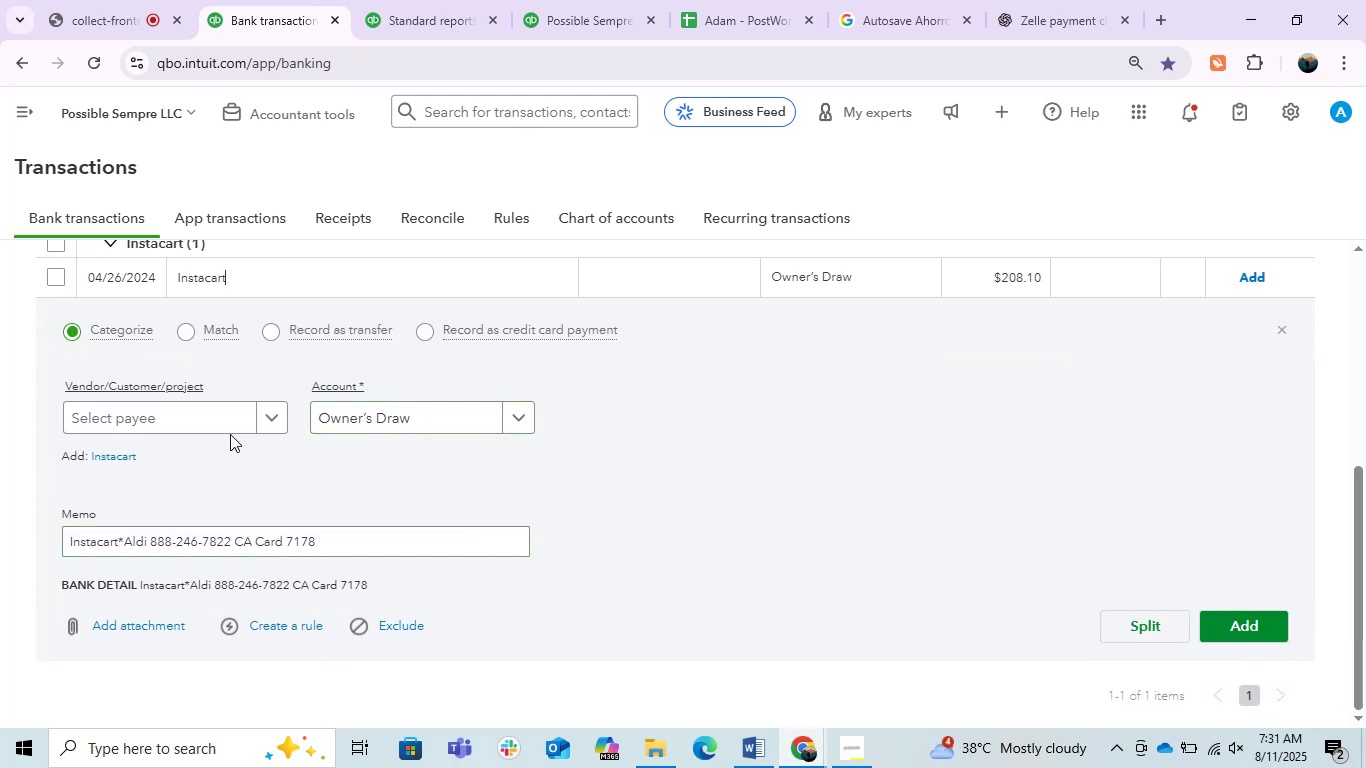 
left_click([187, 411])
 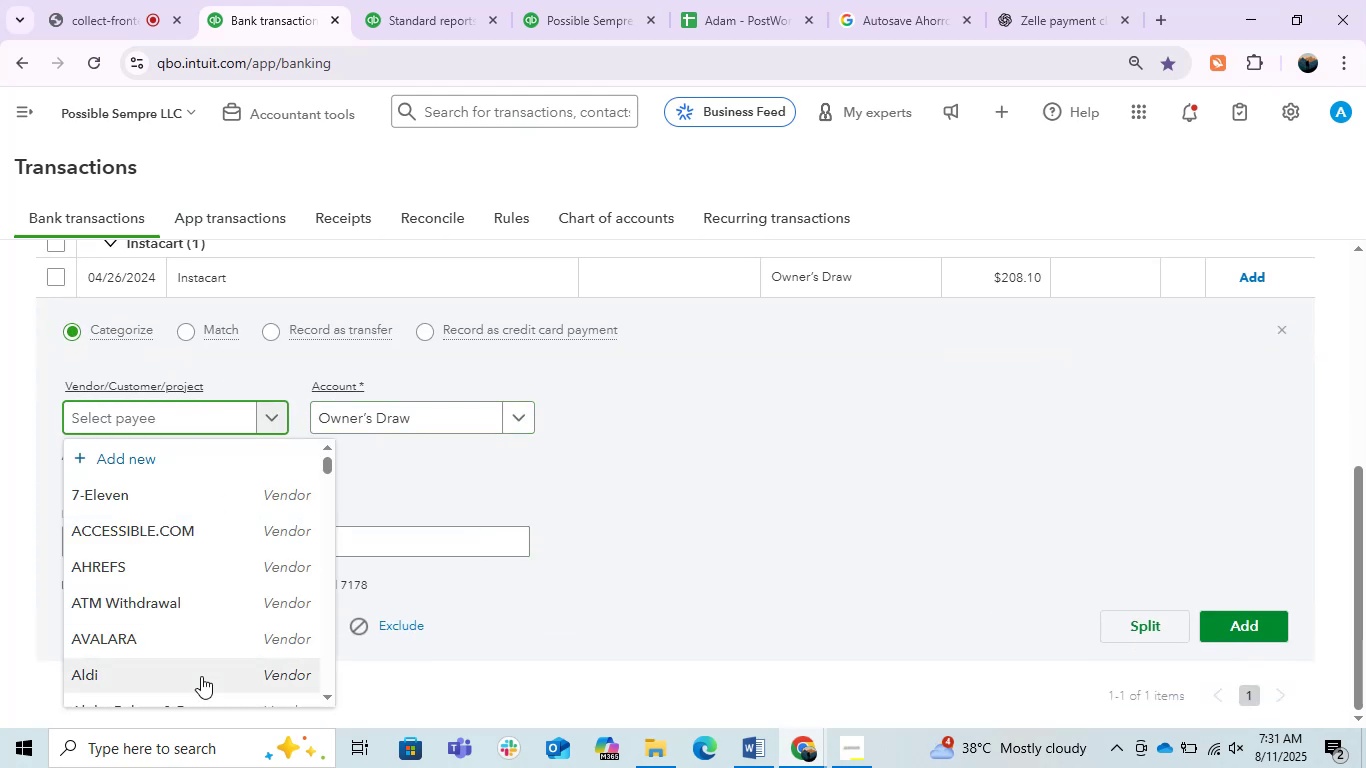 
left_click([171, 672])
 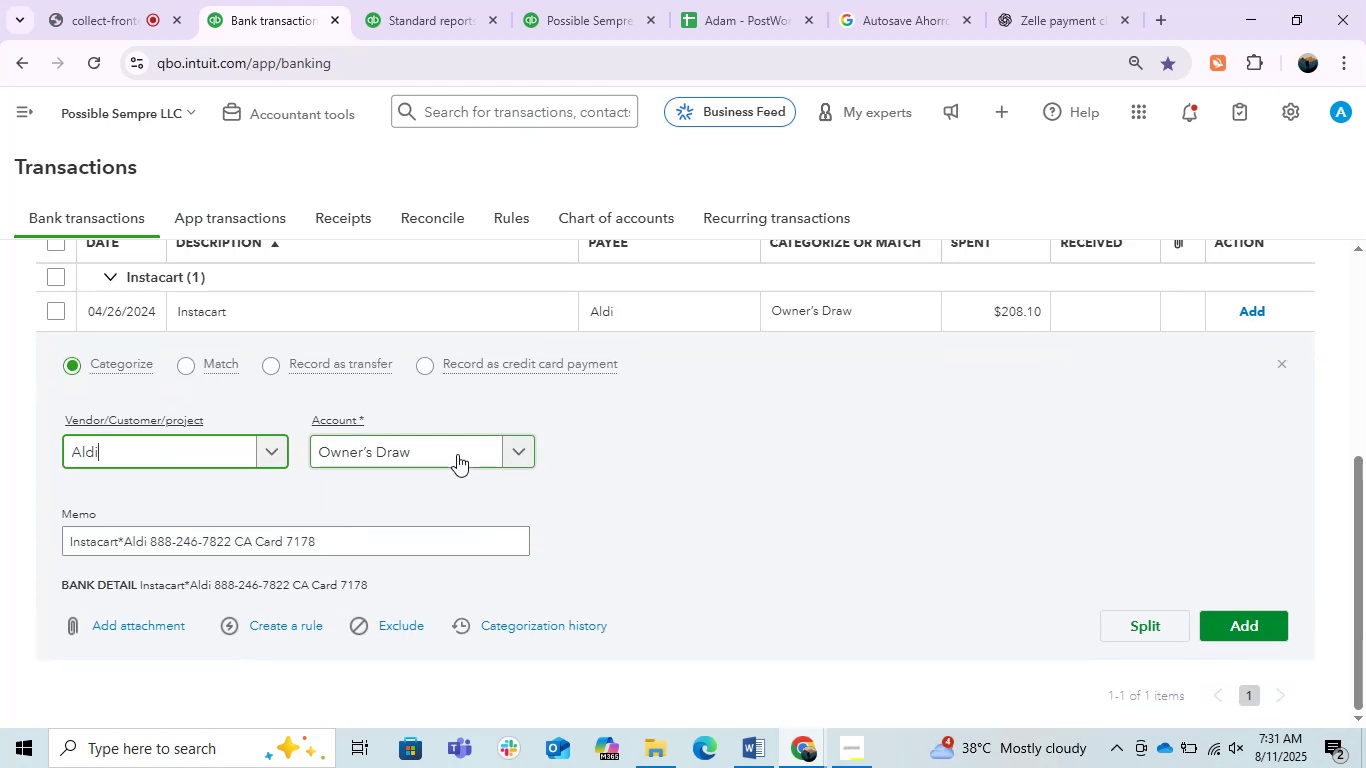 
left_click([457, 454])
 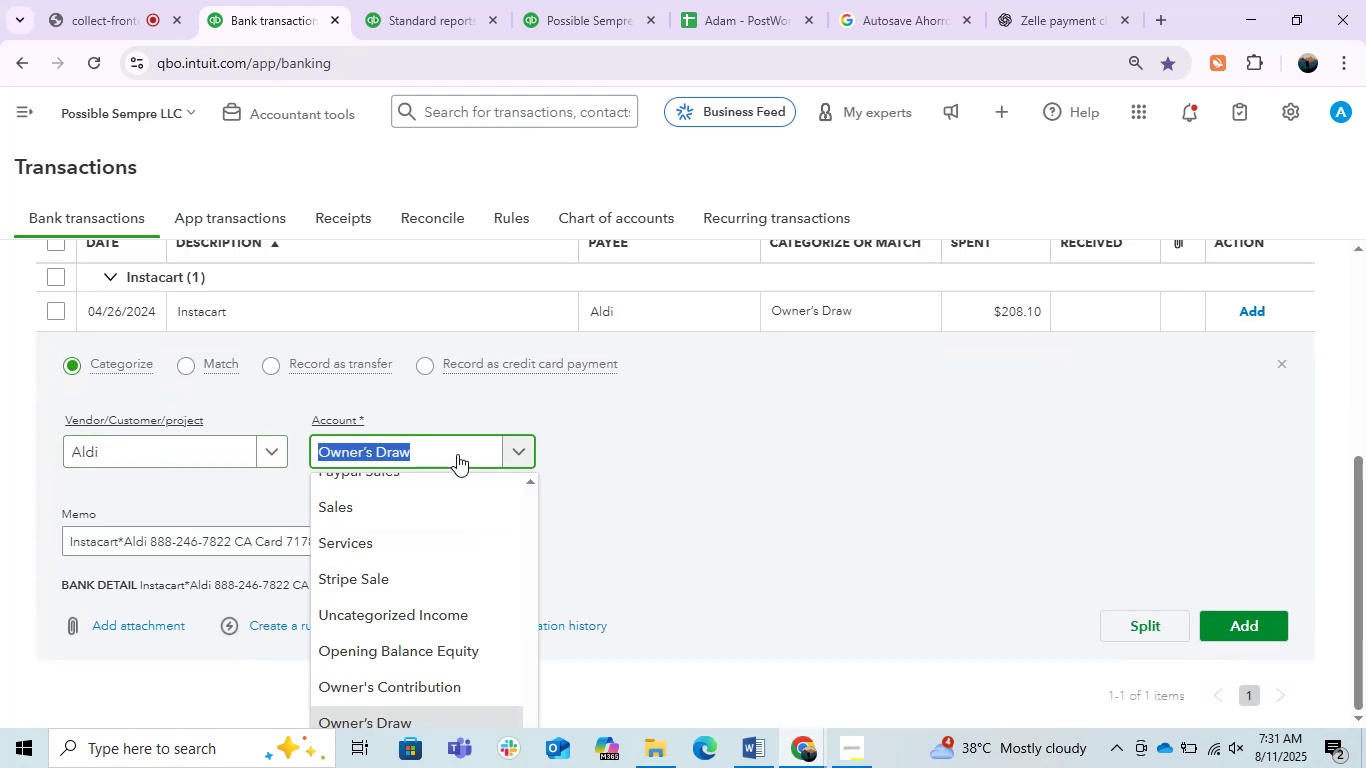 
scroll: coordinate [429, 615], scroll_direction: down, amount: 3.0
 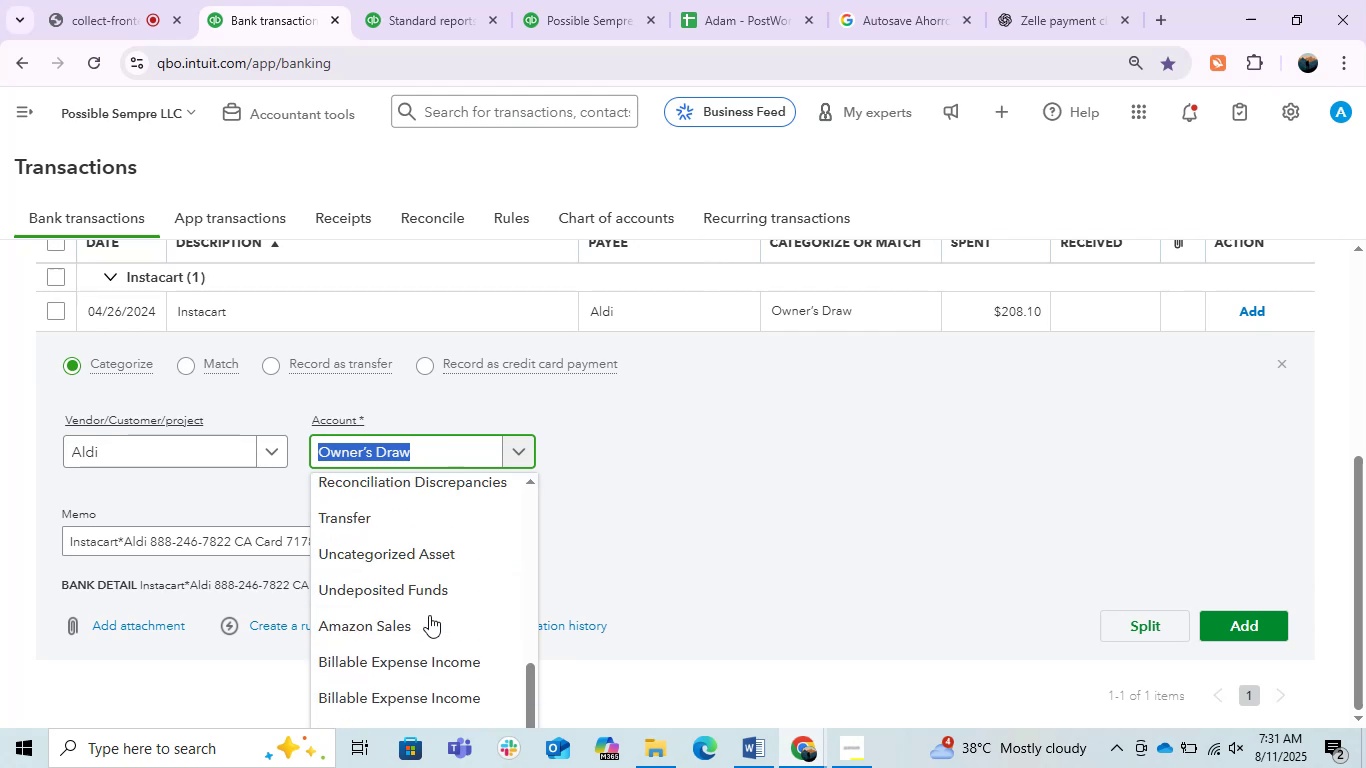 
scroll: coordinate [429, 615], scroll_direction: up, amount: 3.0
 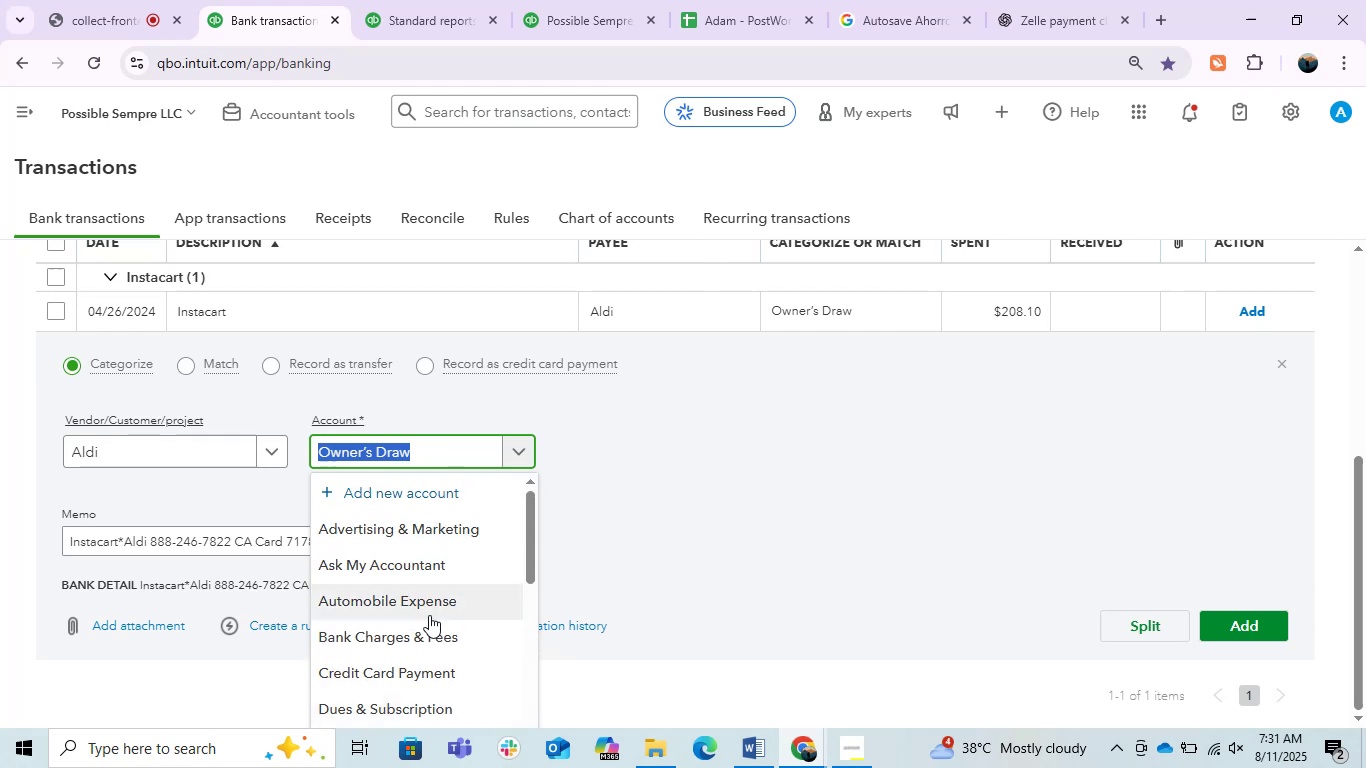 
scroll: coordinate [429, 615], scroll_direction: down, amount: 2.0
 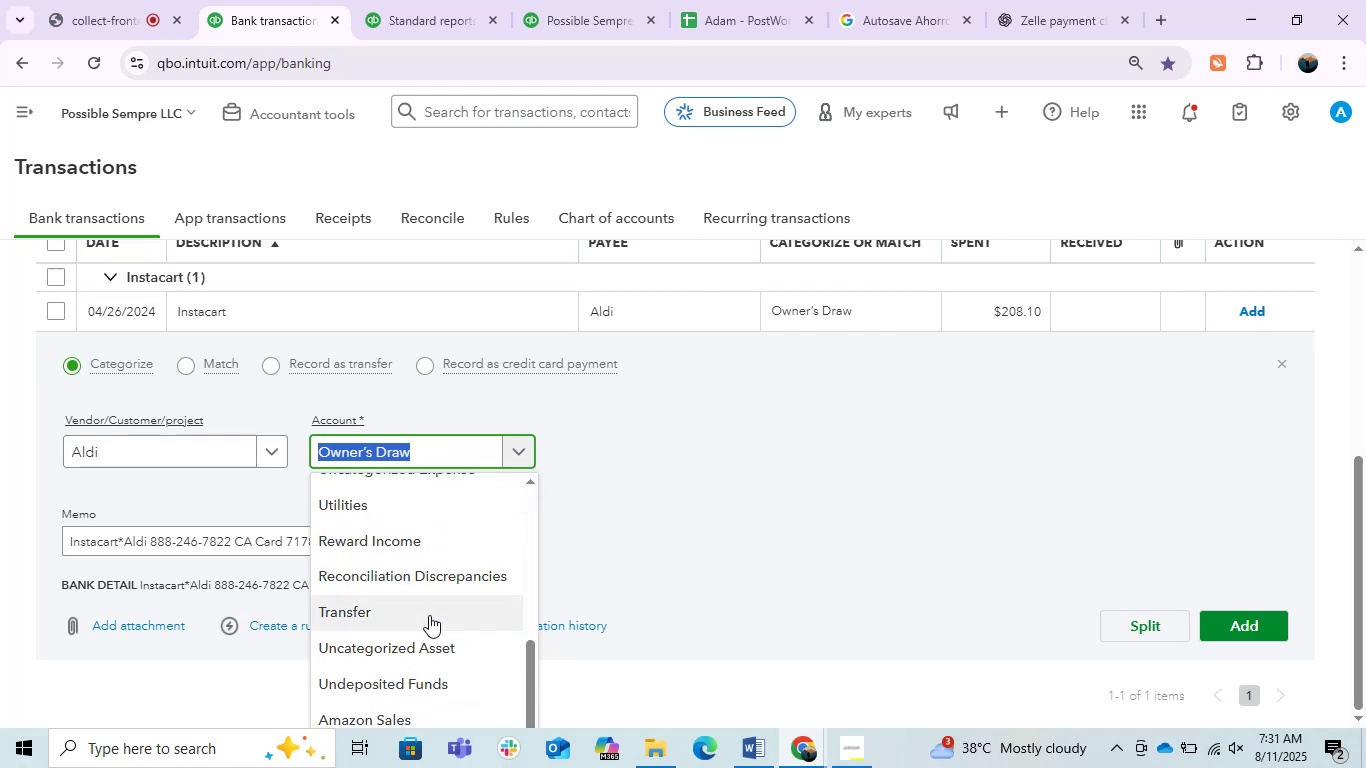 
scroll: coordinate [429, 615], scroll_direction: up, amount: 1.0
 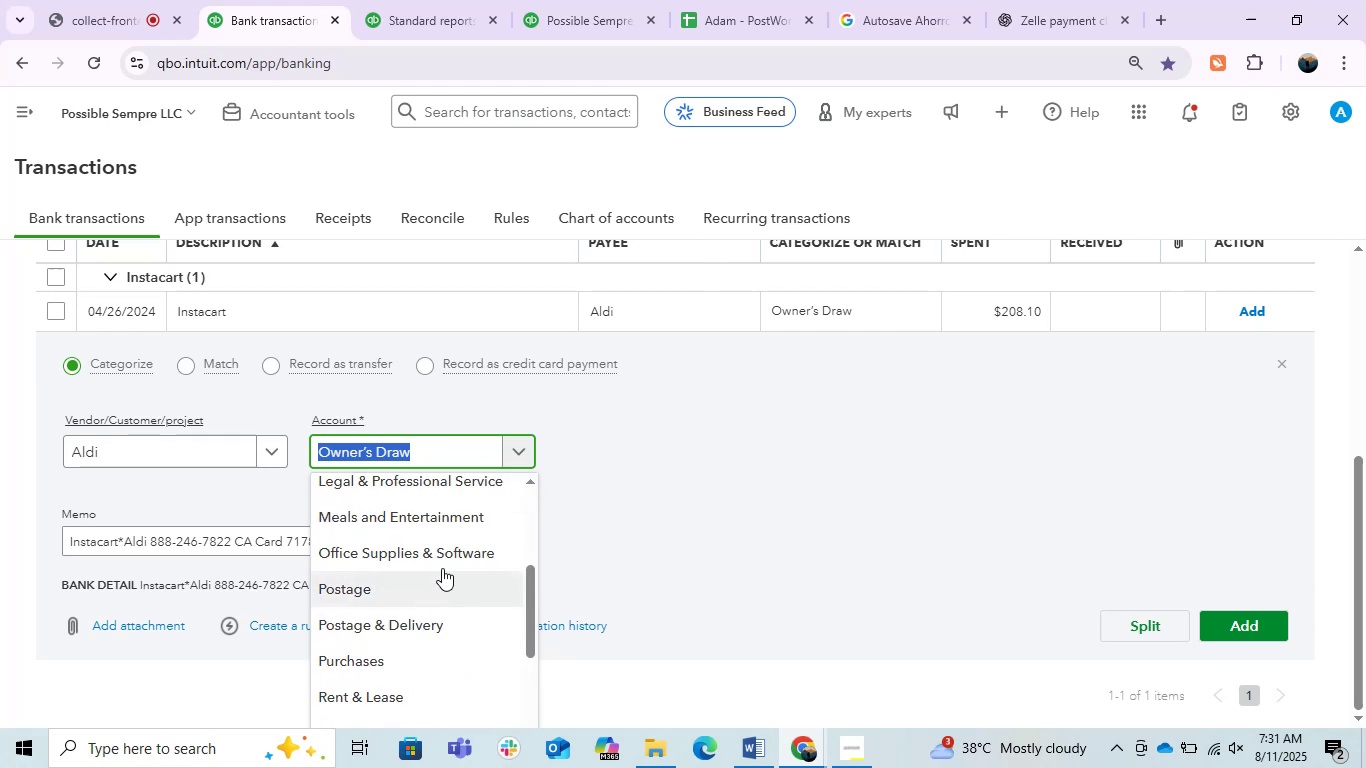 
left_click([444, 563])
 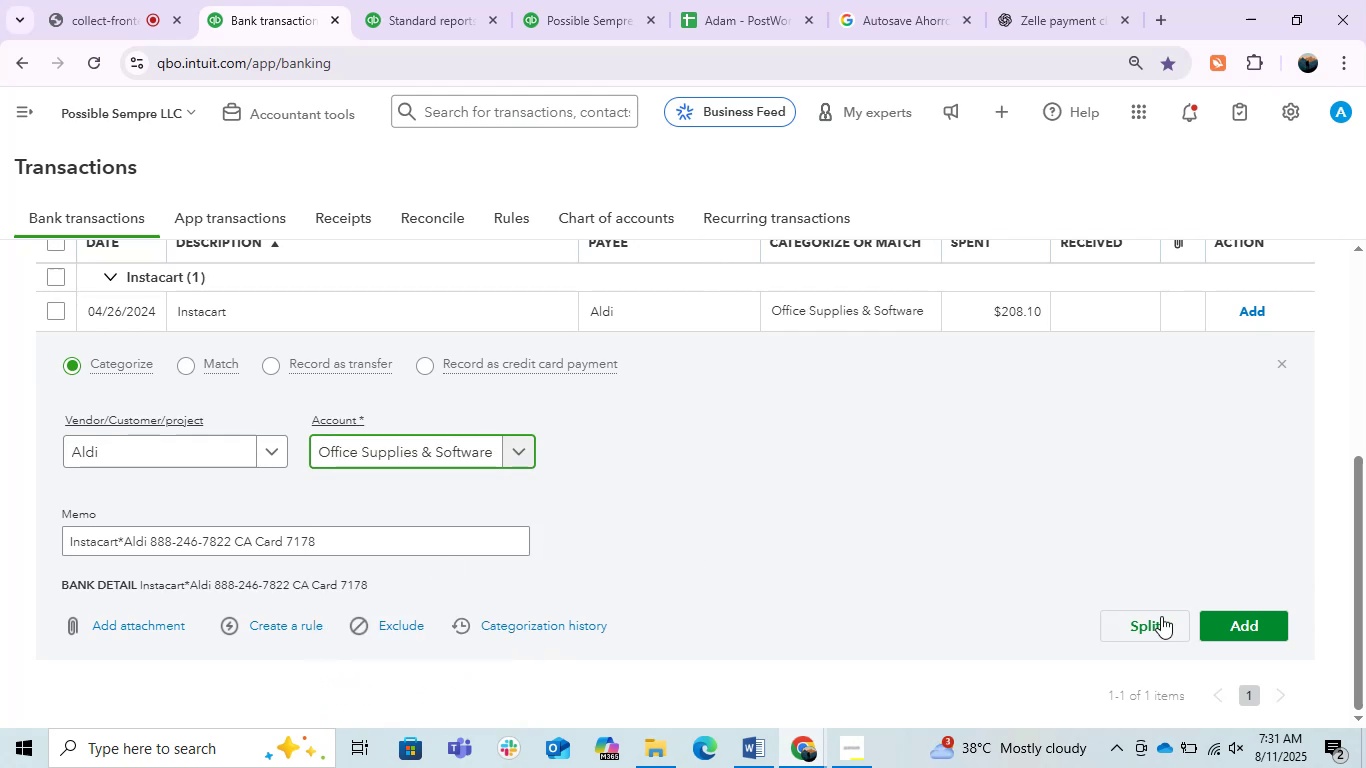 
left_click([1279, 633])
 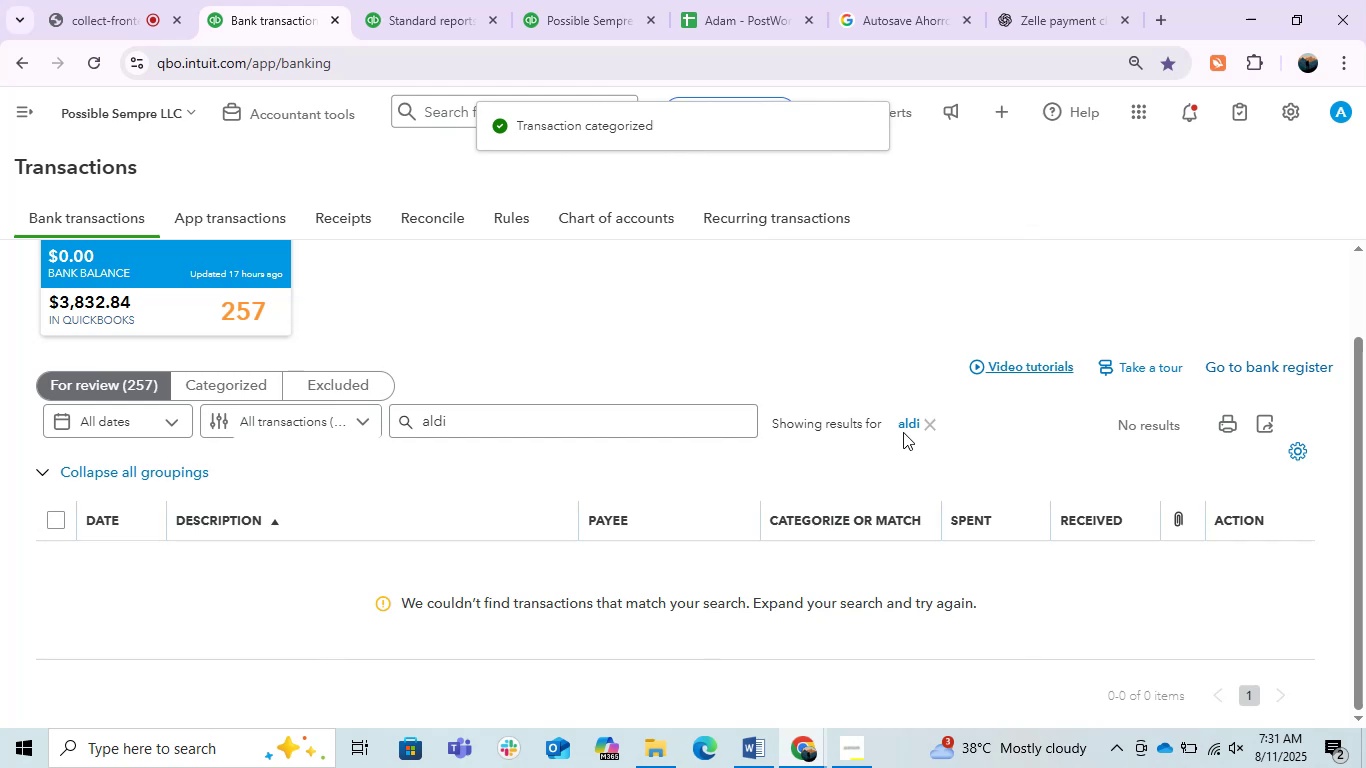 
left_click([929, 428])
 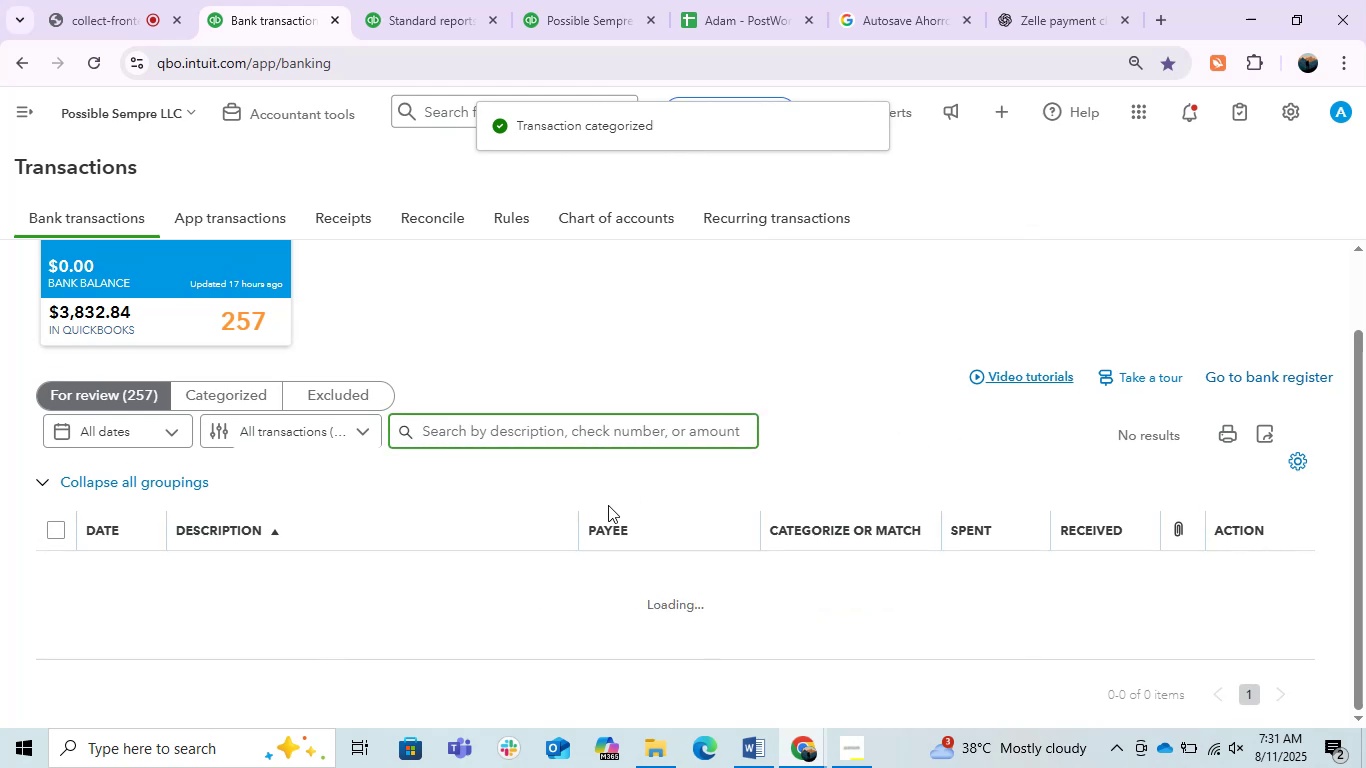 
scroll: coordinate [608, 505], scroll_direction: down, amount: 4.0
 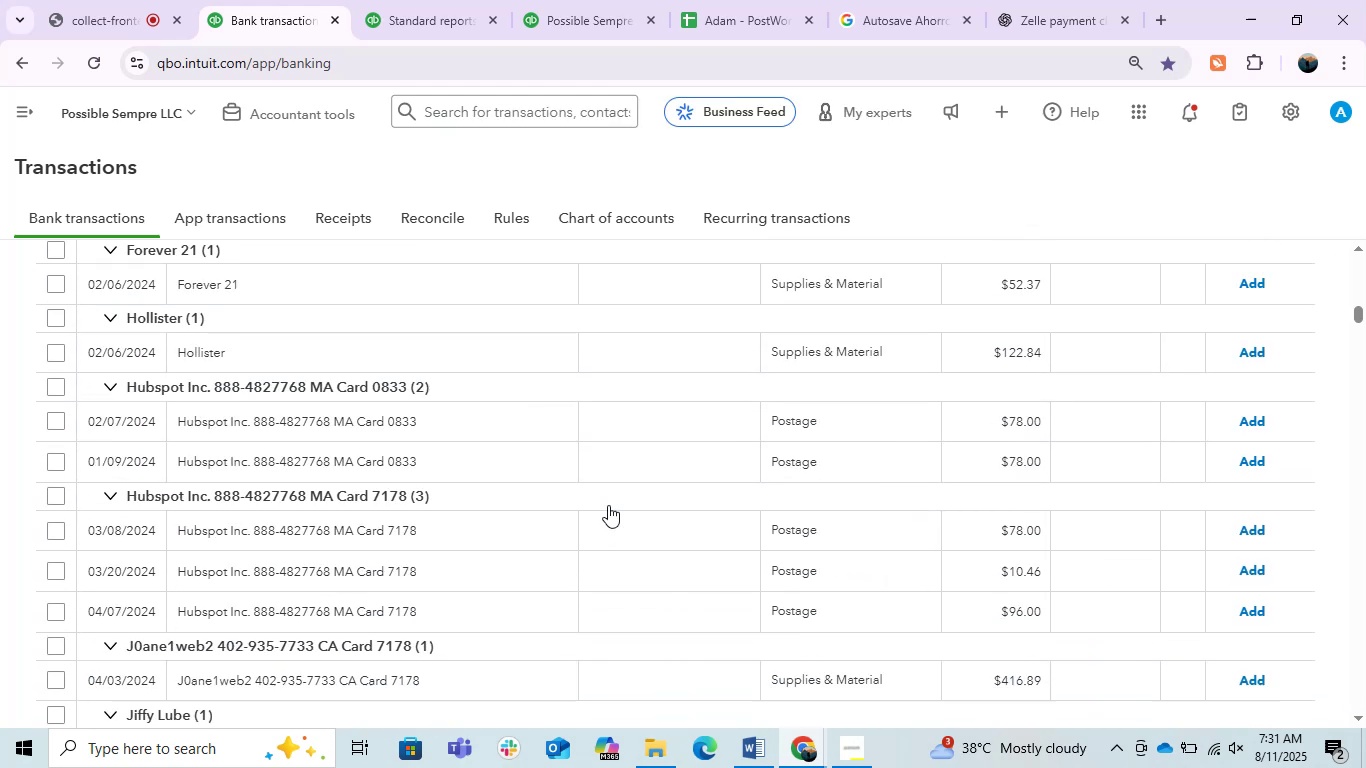 
scroll: coordinate [608, 505], scroll_direction: none, amount: 0.0
 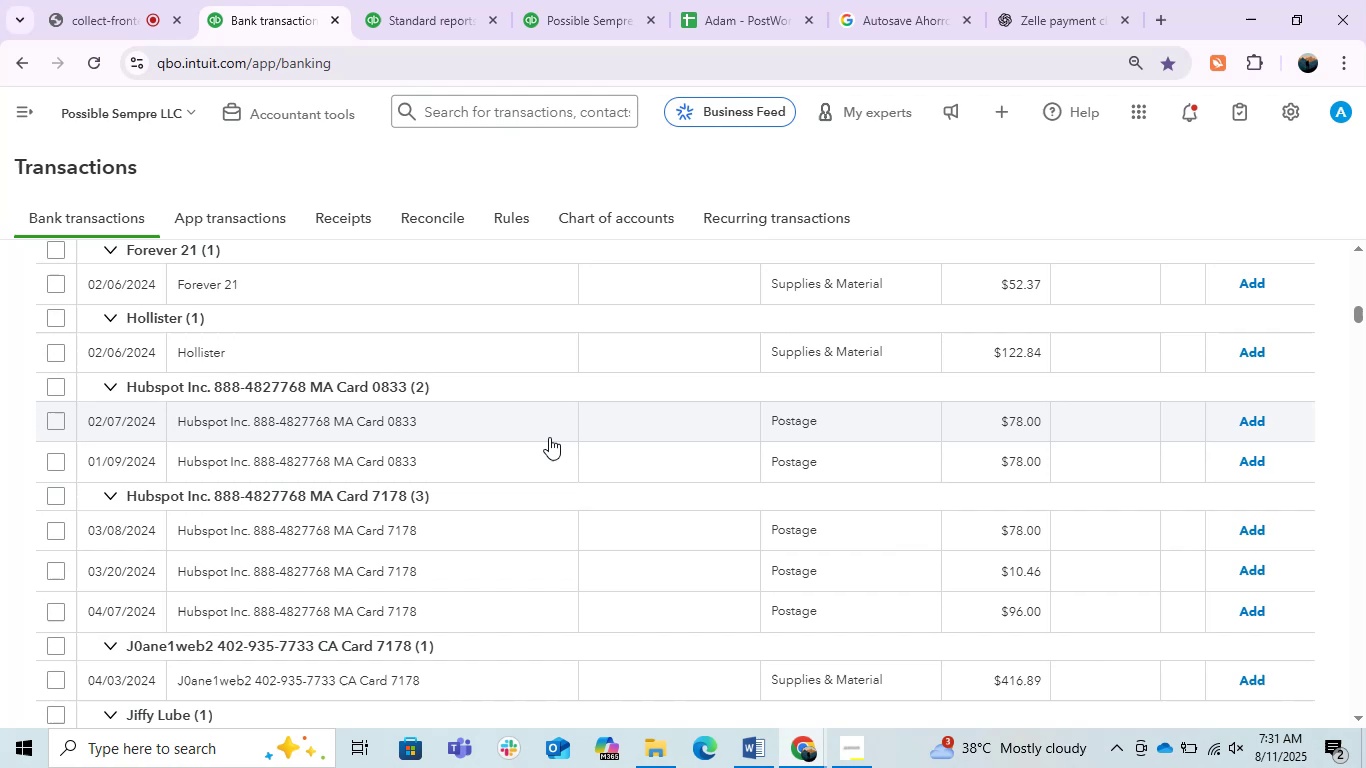 
left_click([545, 430])
 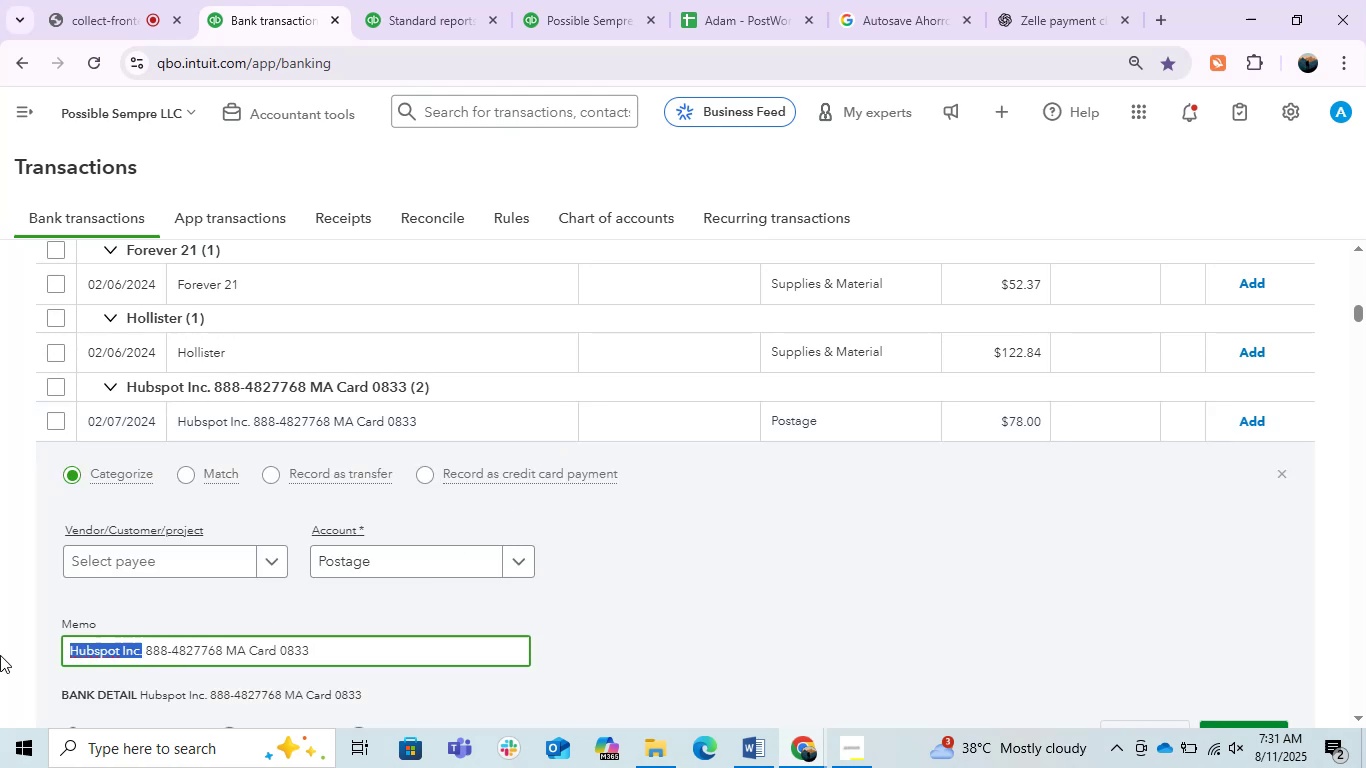 
key(Control+C)
 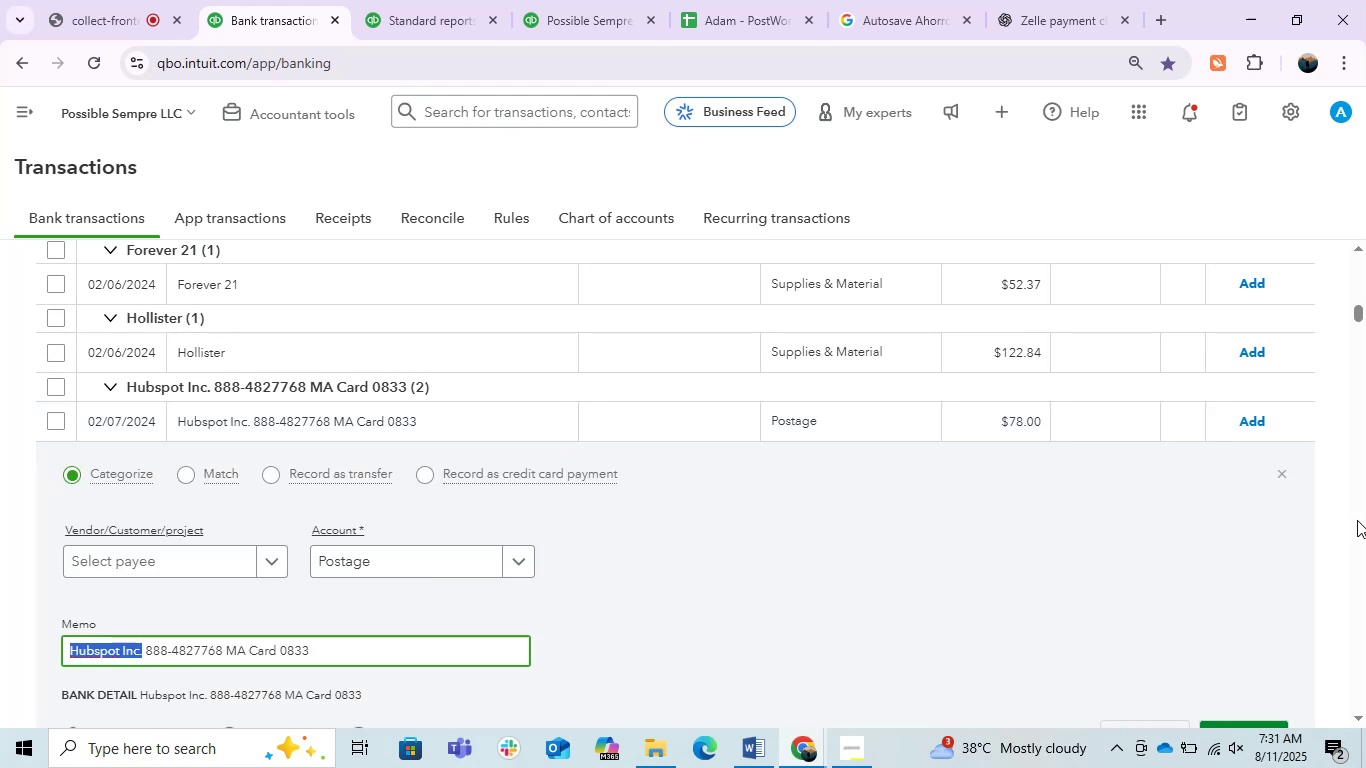 
key(Control+C)
 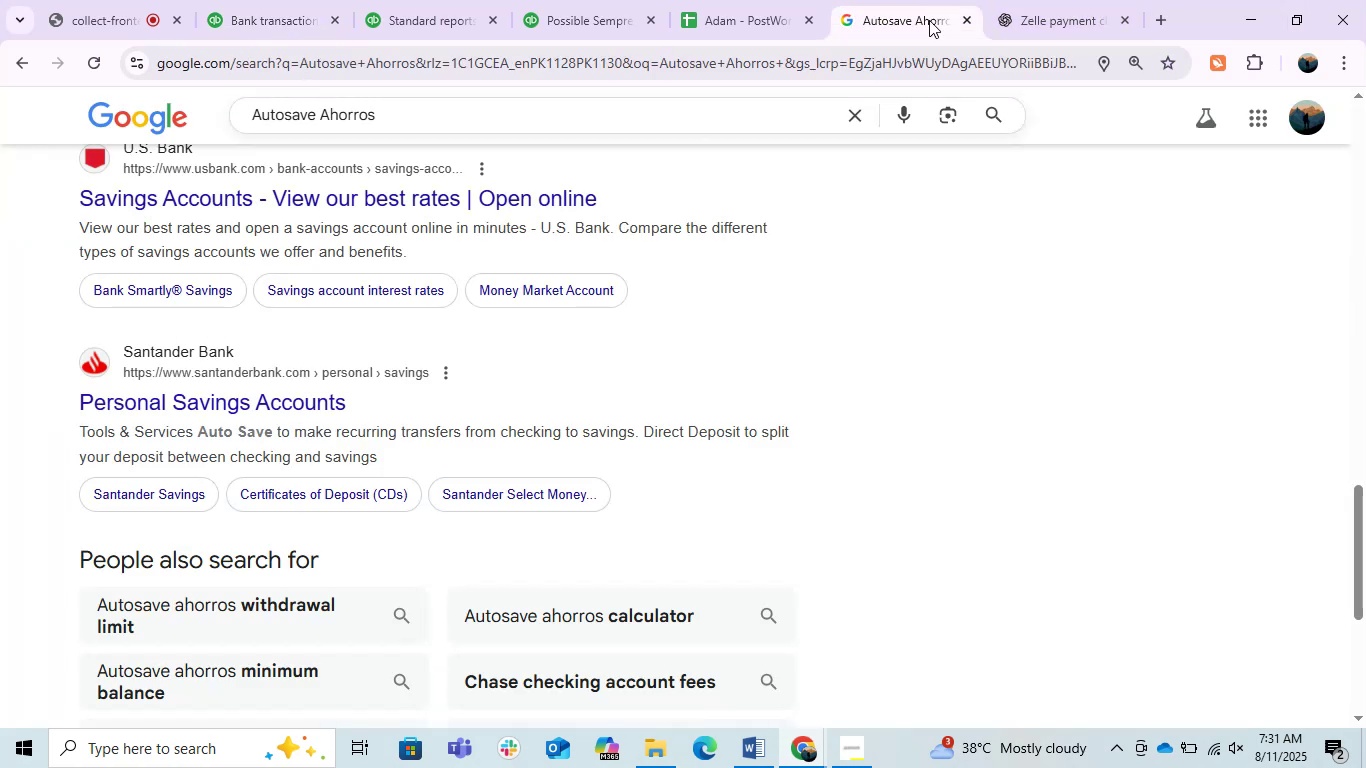 
double_click([939, 54])
 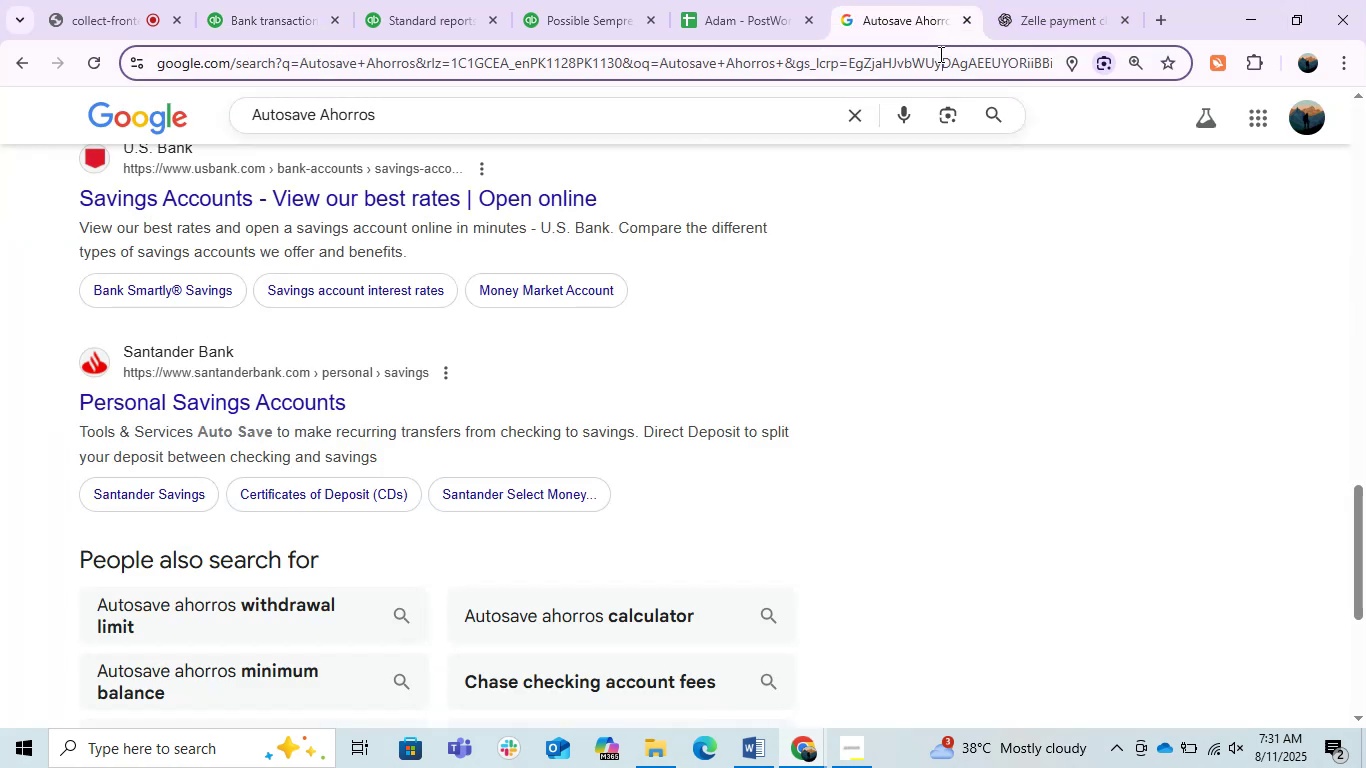 
key(Control+ControlLeft)
 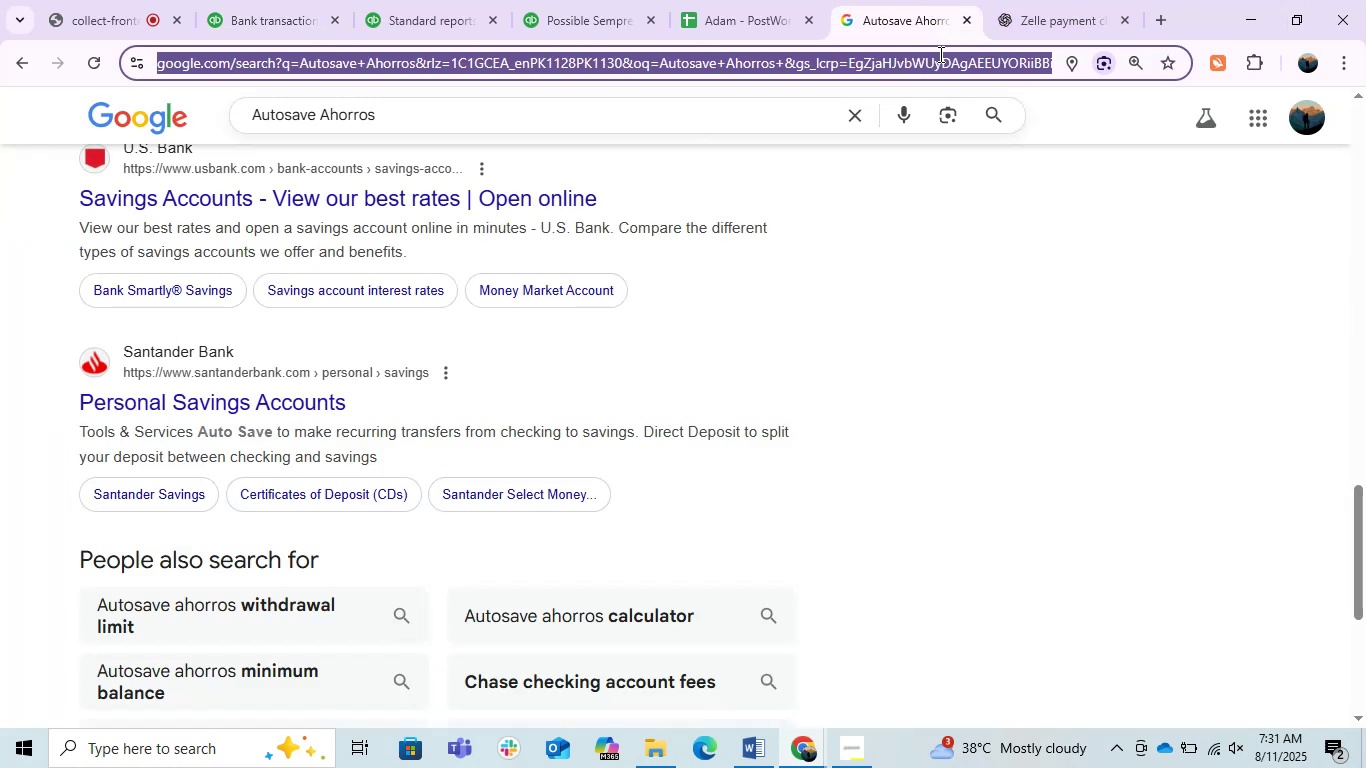 
key(Control+V)
 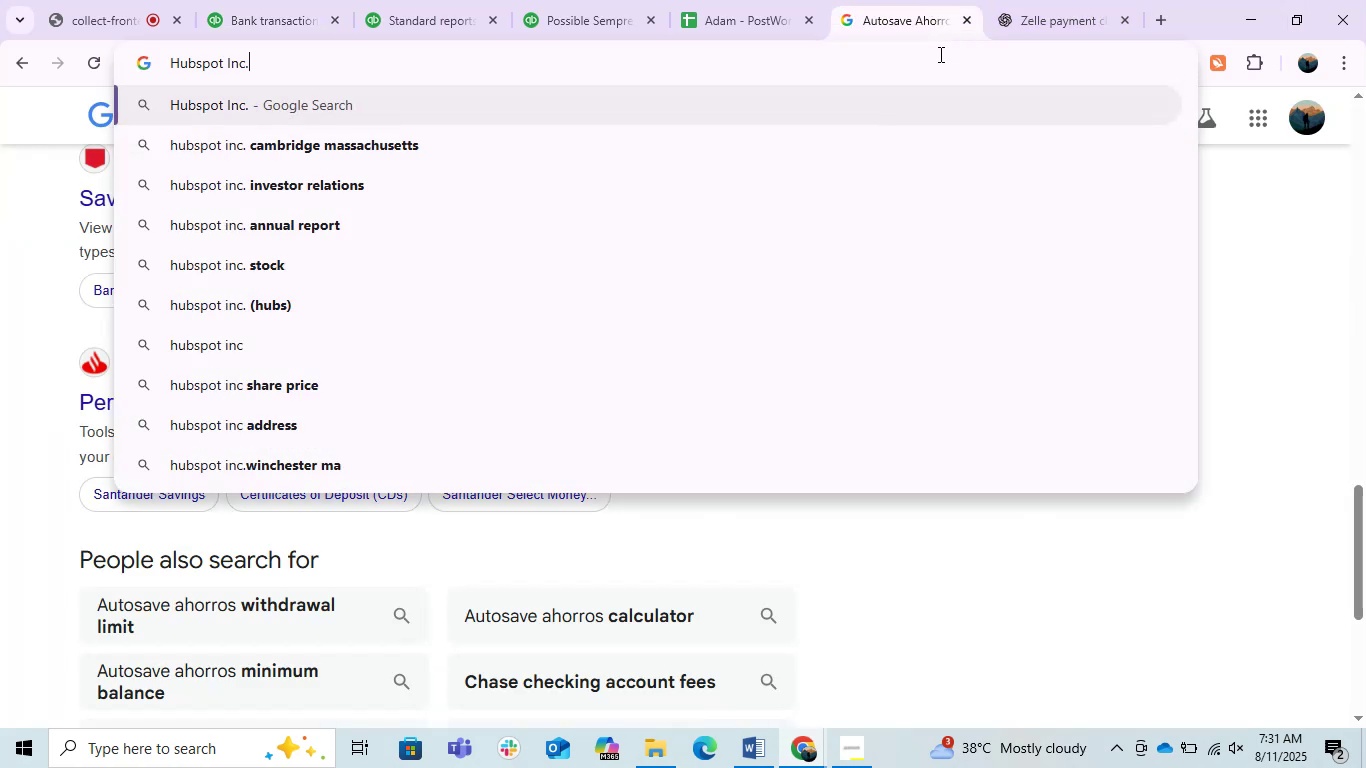 
key(Enter)
 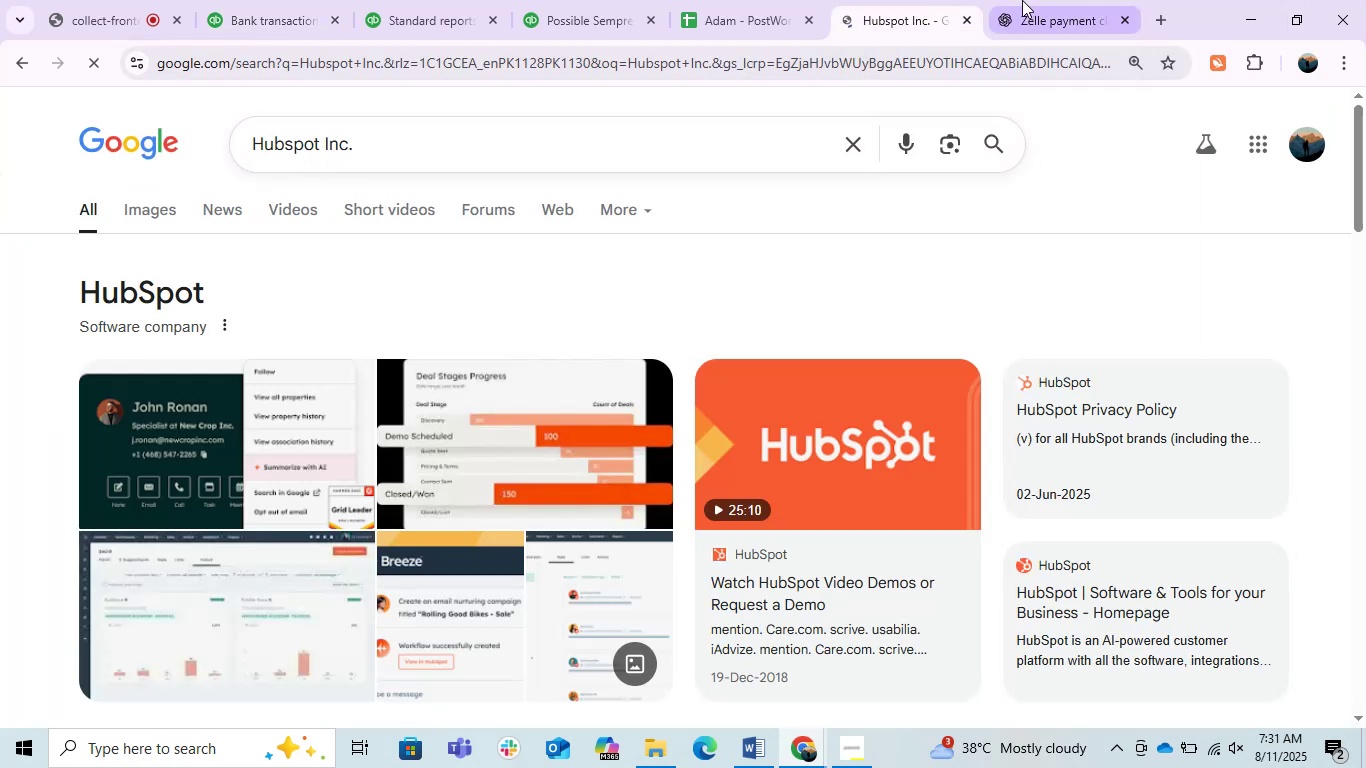 
left_click([1022, 0])
 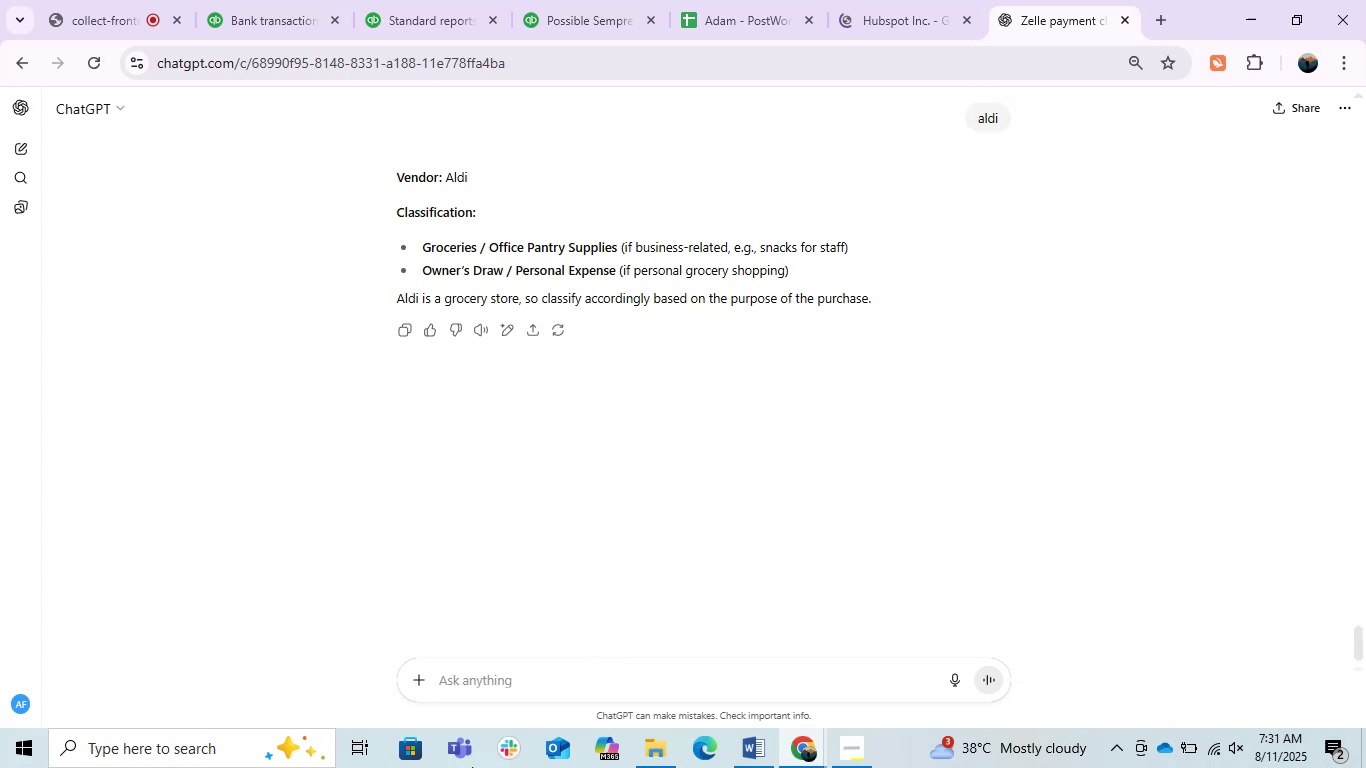 
key(Control+V)
 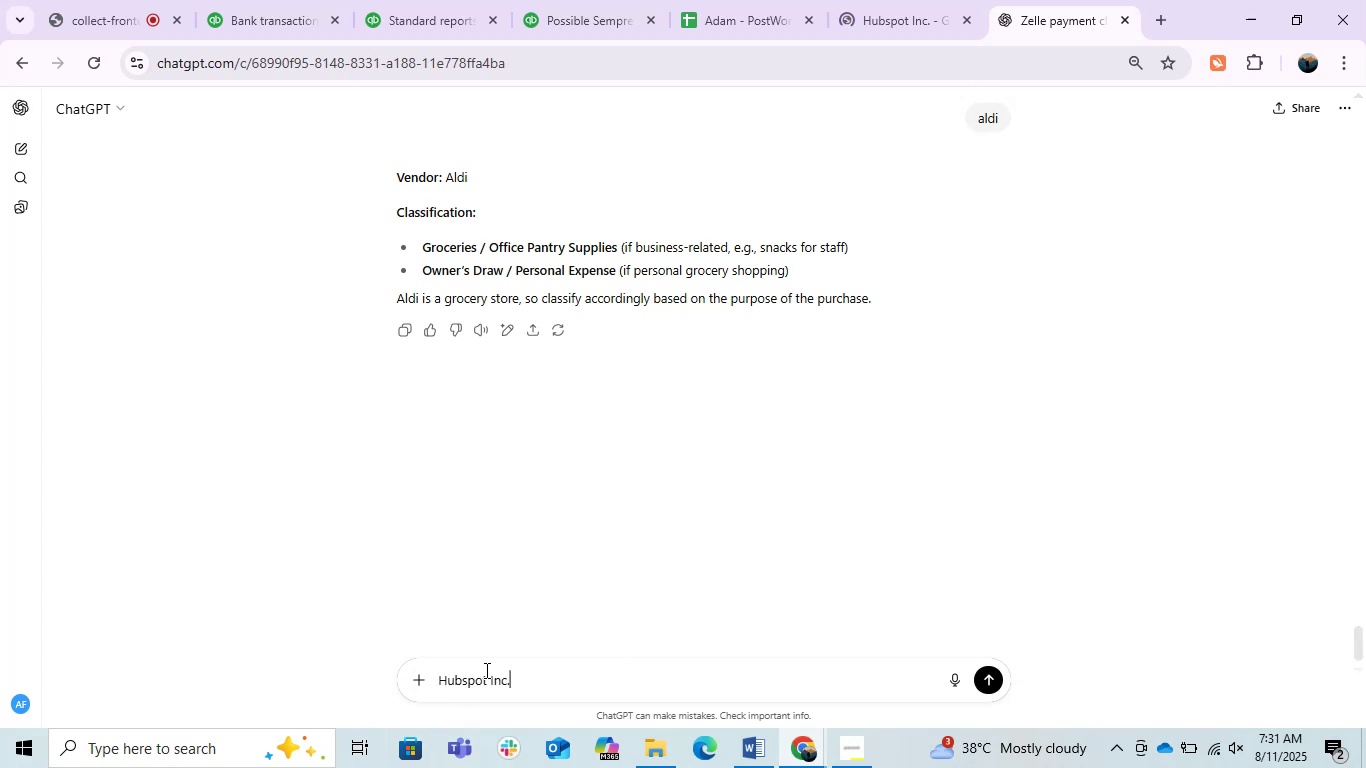 
key(Enter)
 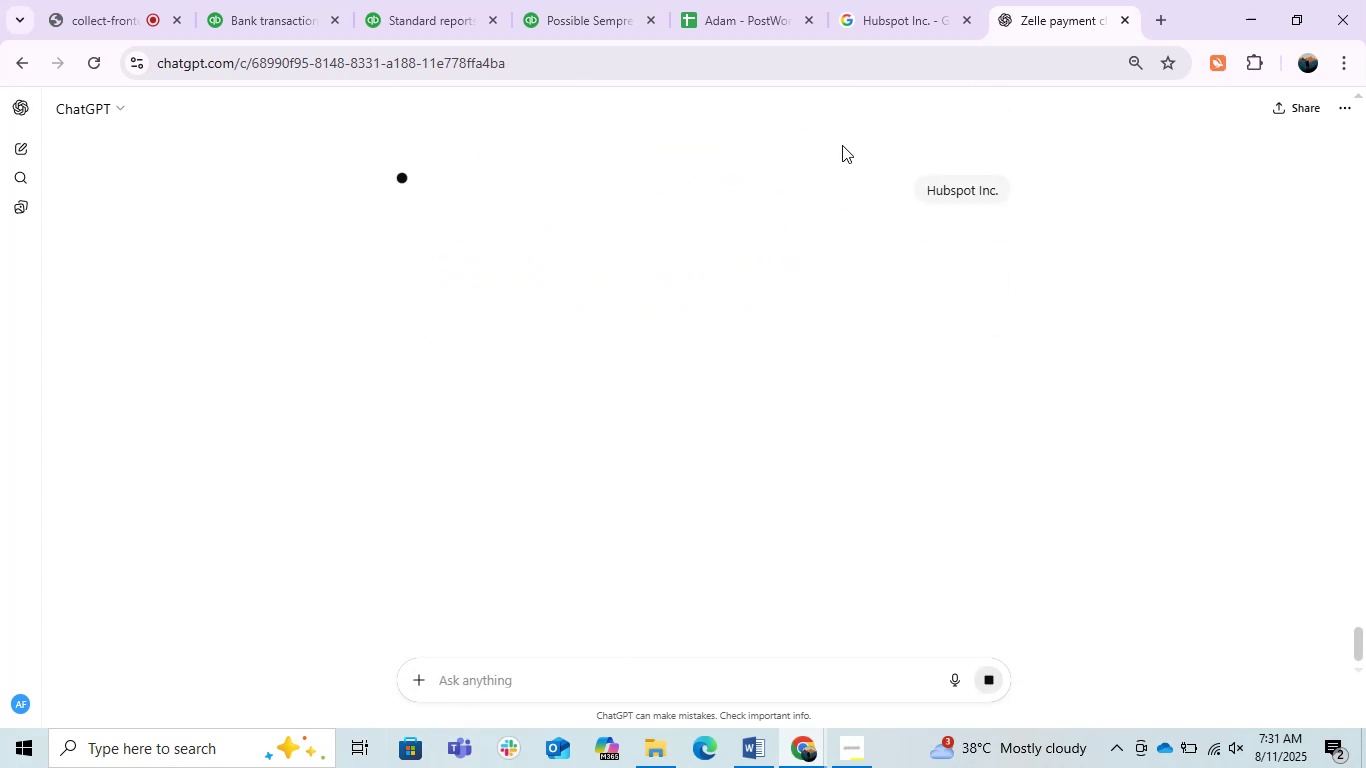 
left_click([870, 0])
 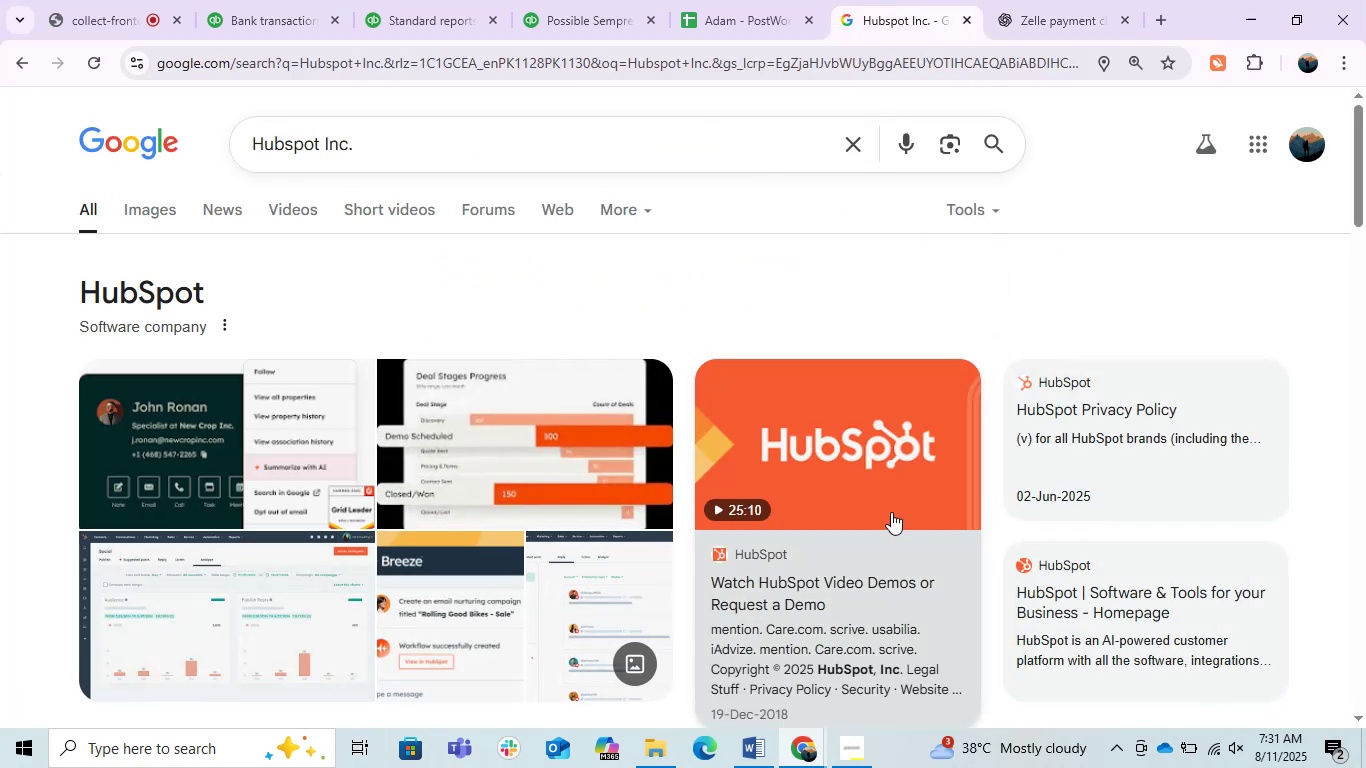 
scroll: coordinate [492, 549], scroll_direction: down, amount: 1.0
 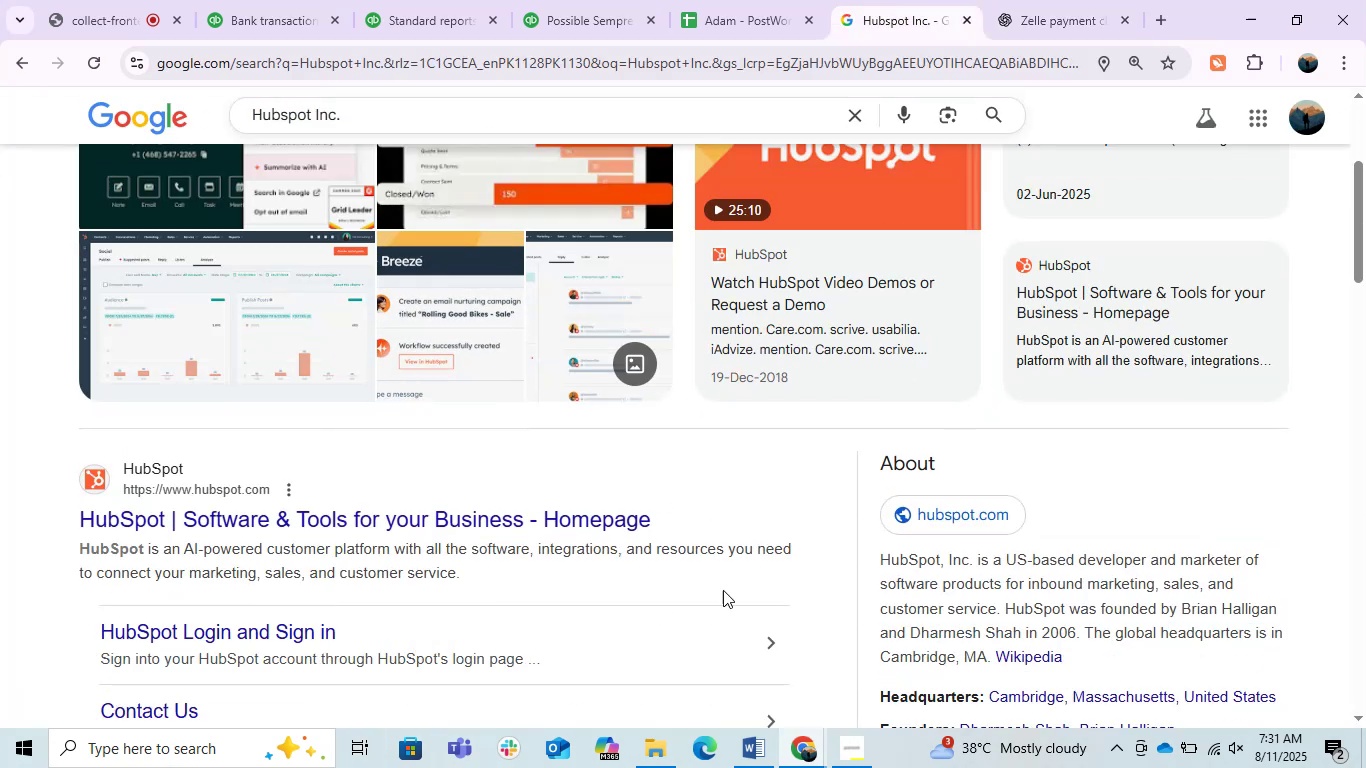 
left_click([1055, 0])
 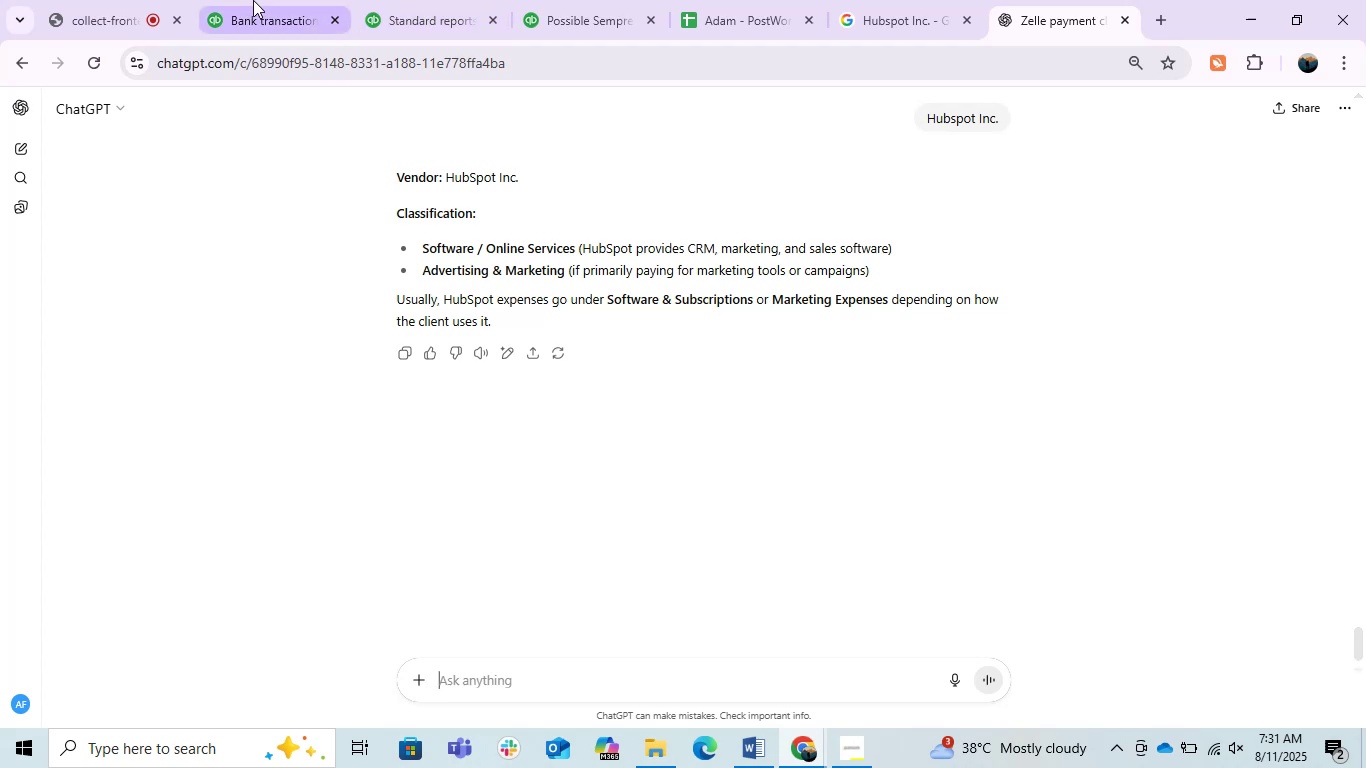 
left_click([274, 6])
 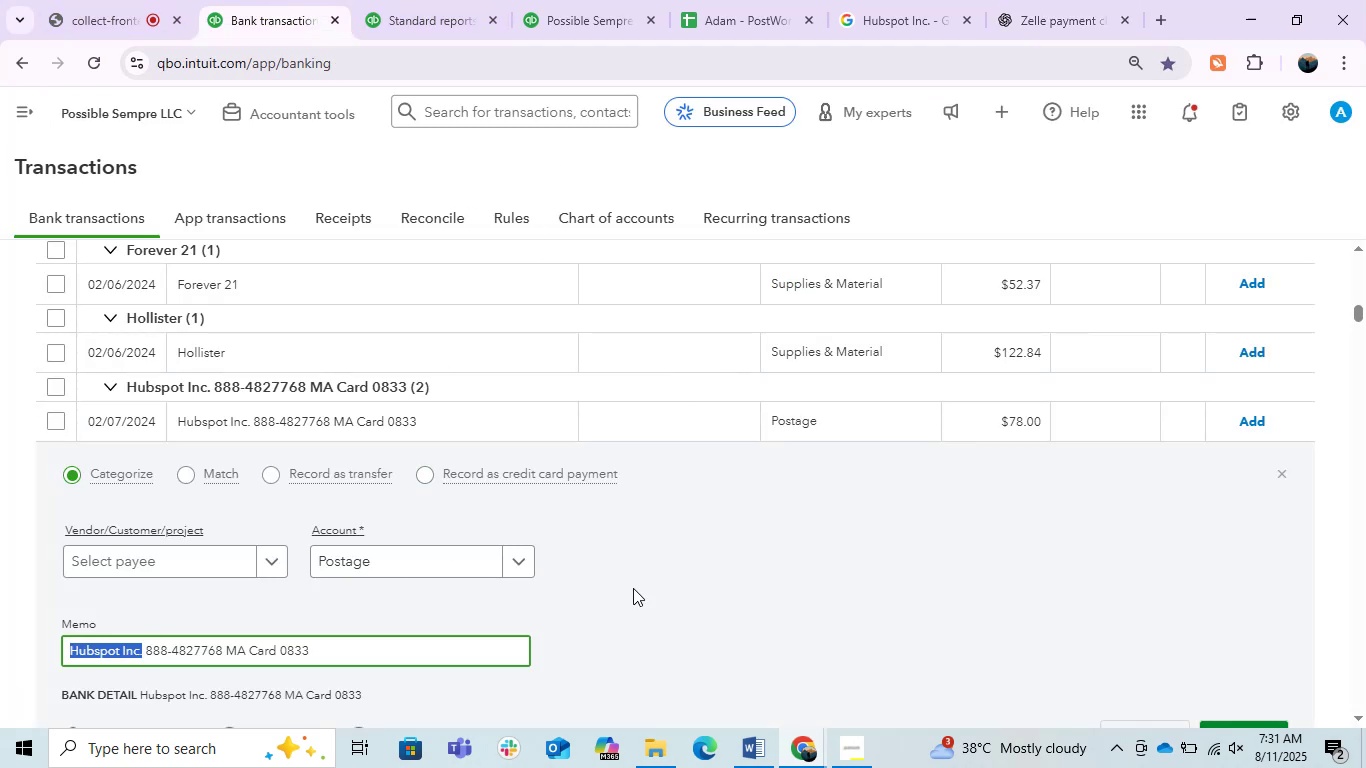 
left_click([760, 752])
 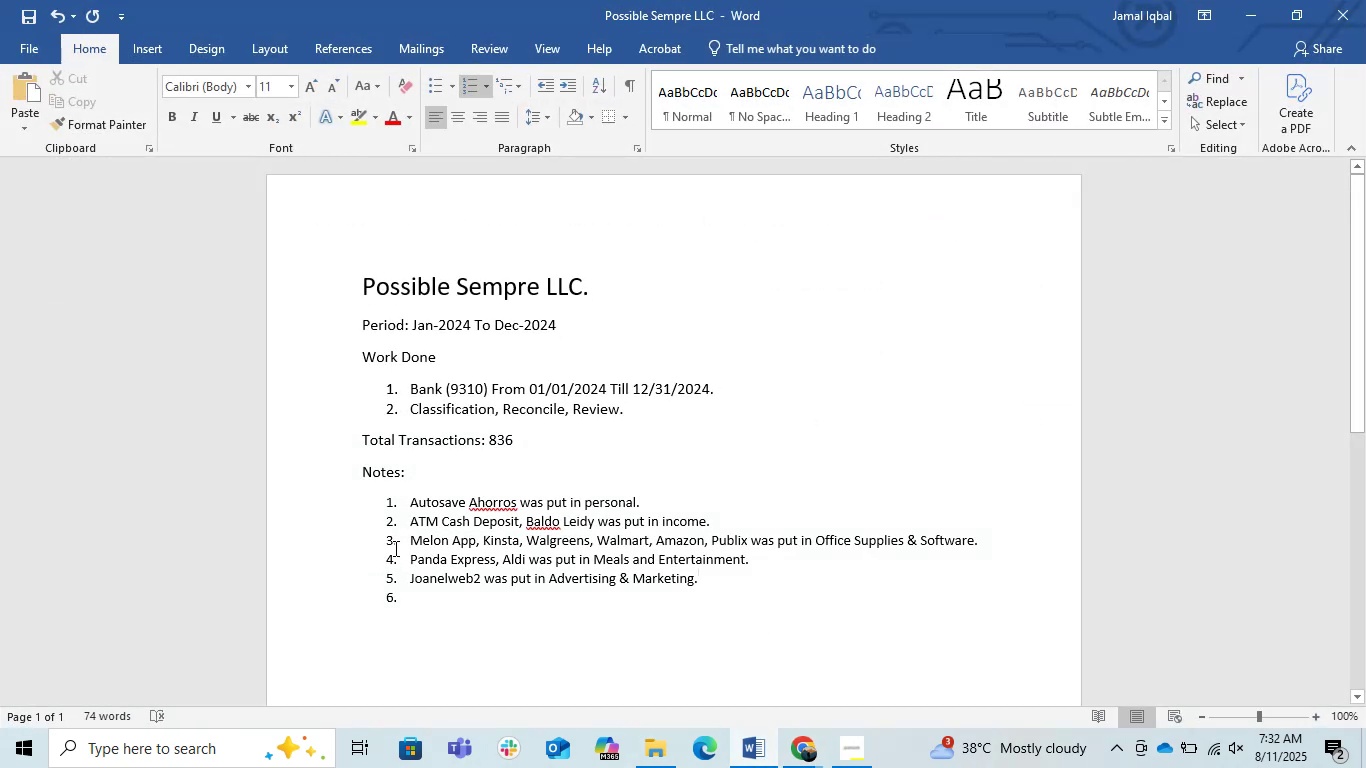 
left_click([409, 536])
 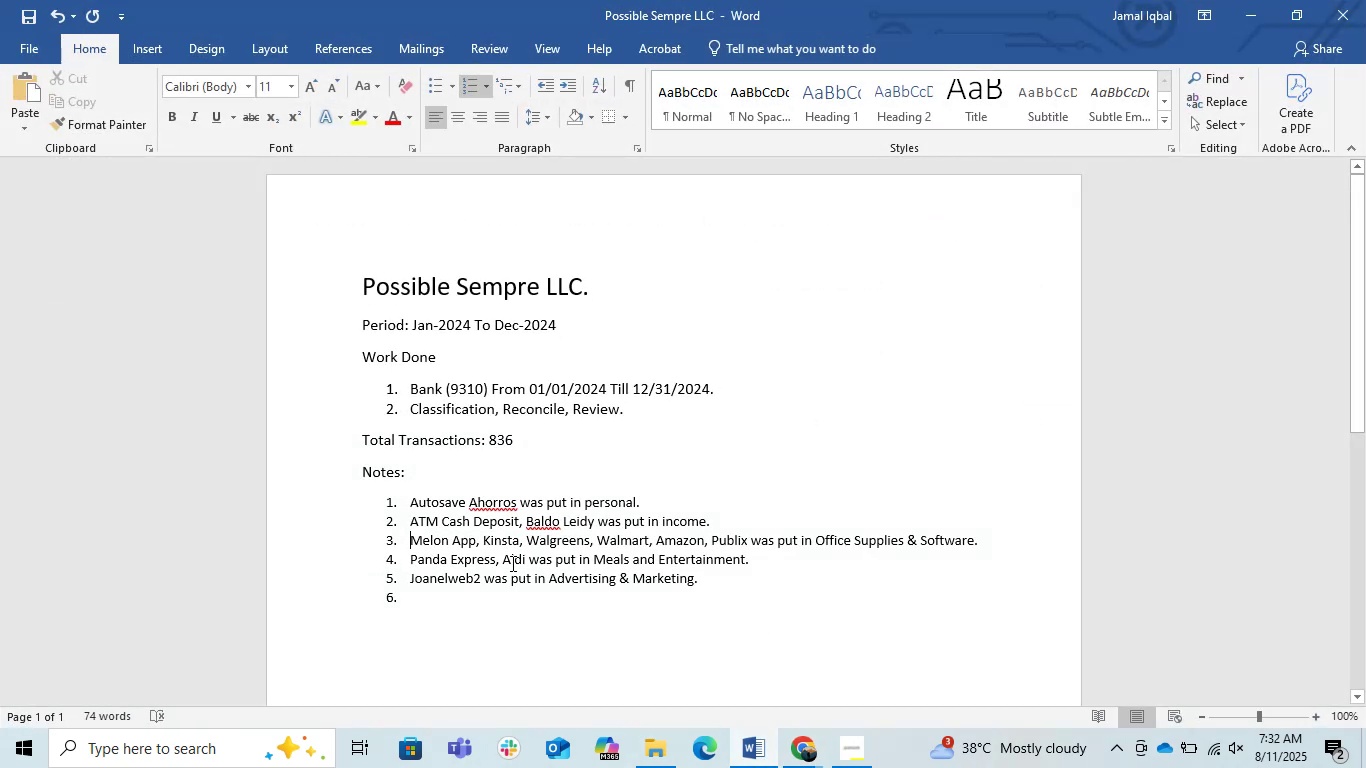 
key(Control+V)
 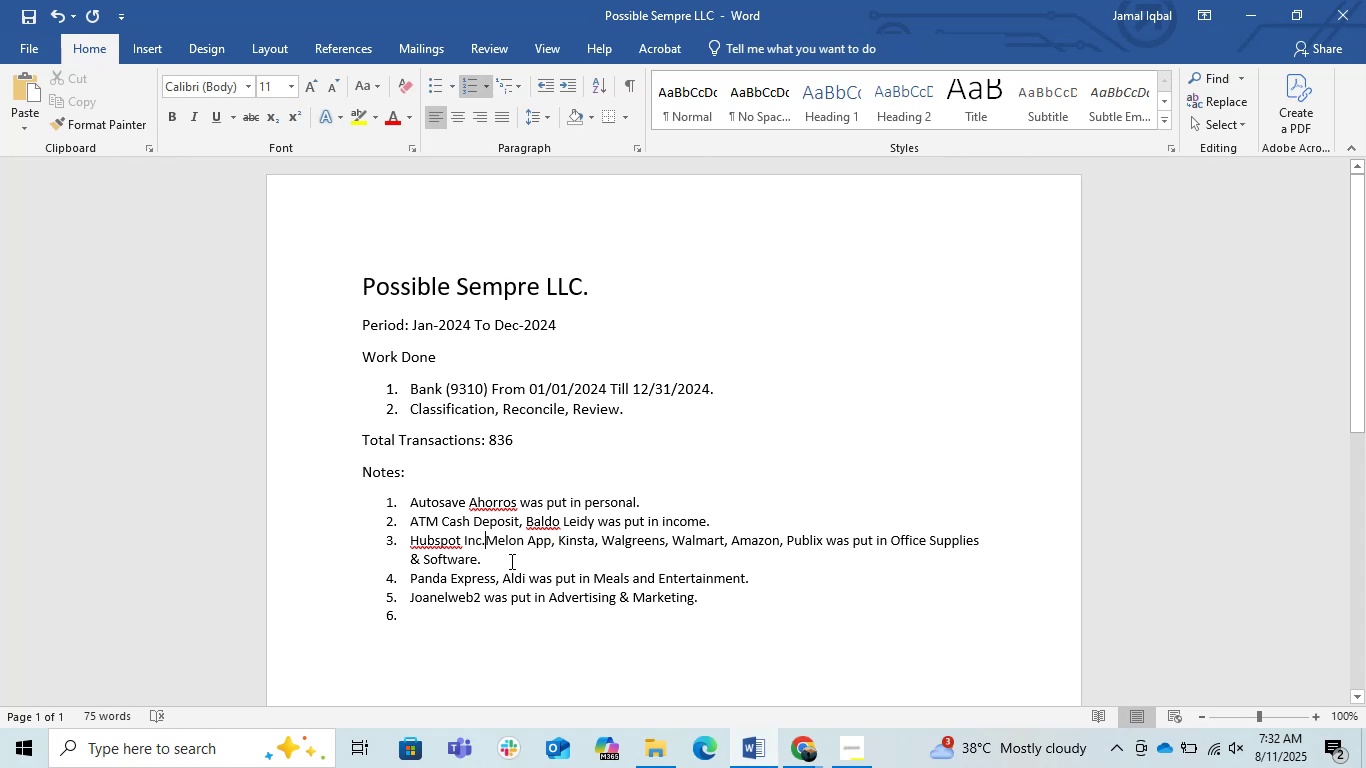 
key(Backspace)
 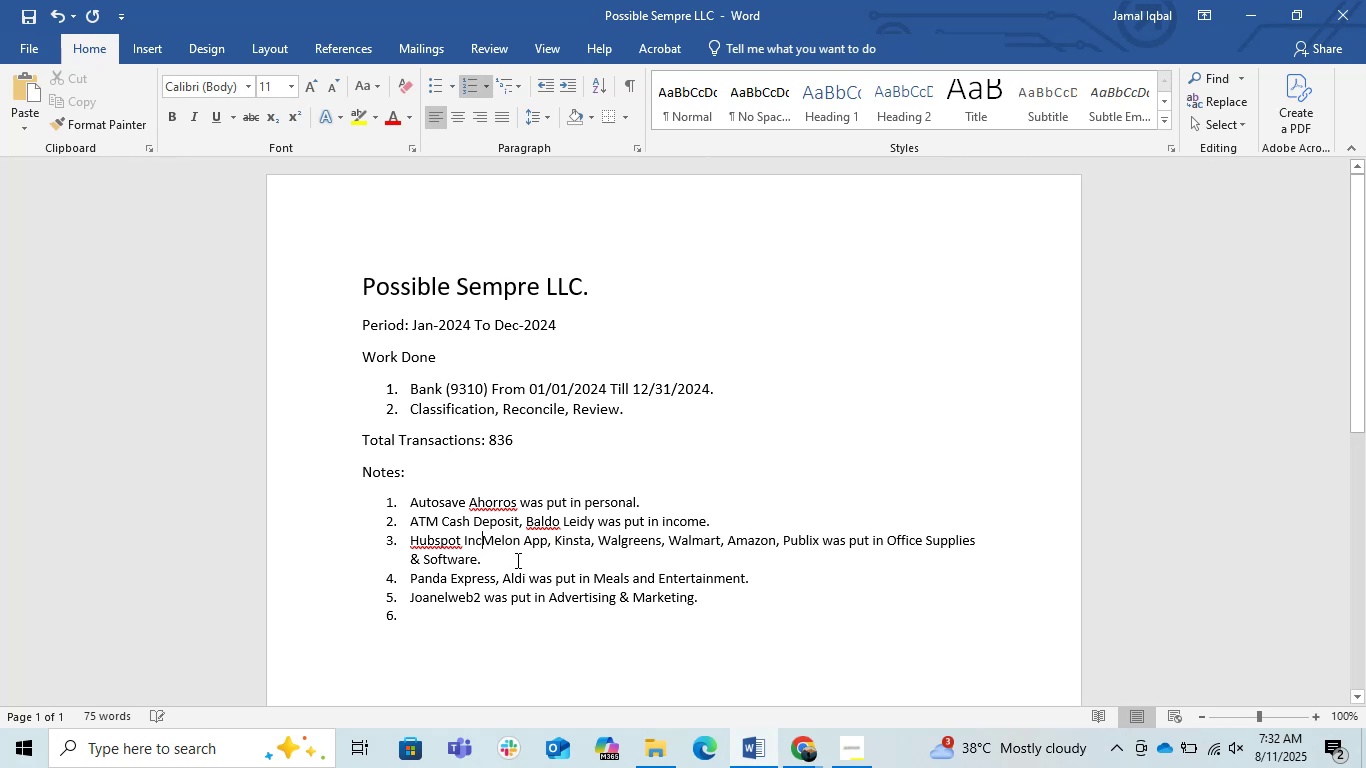 
key(Comma)
 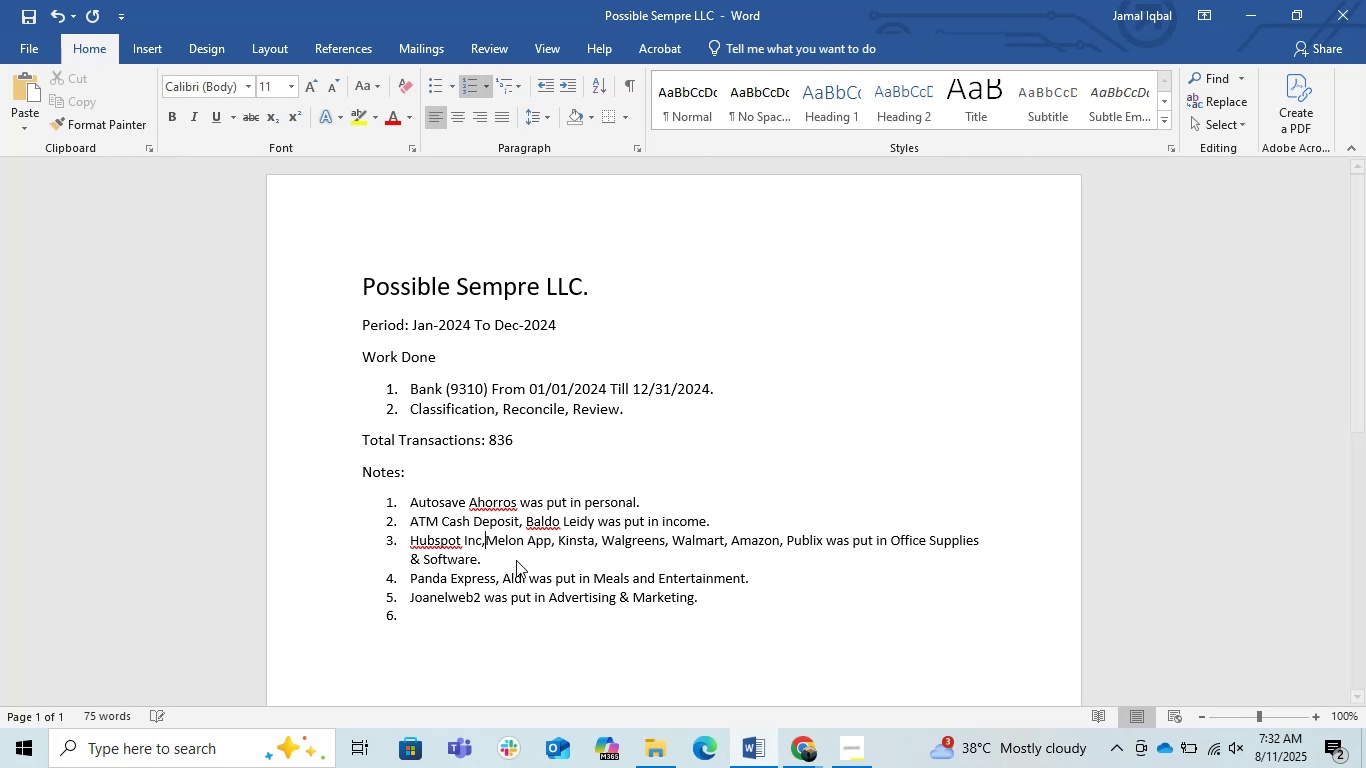 
key(Space)
 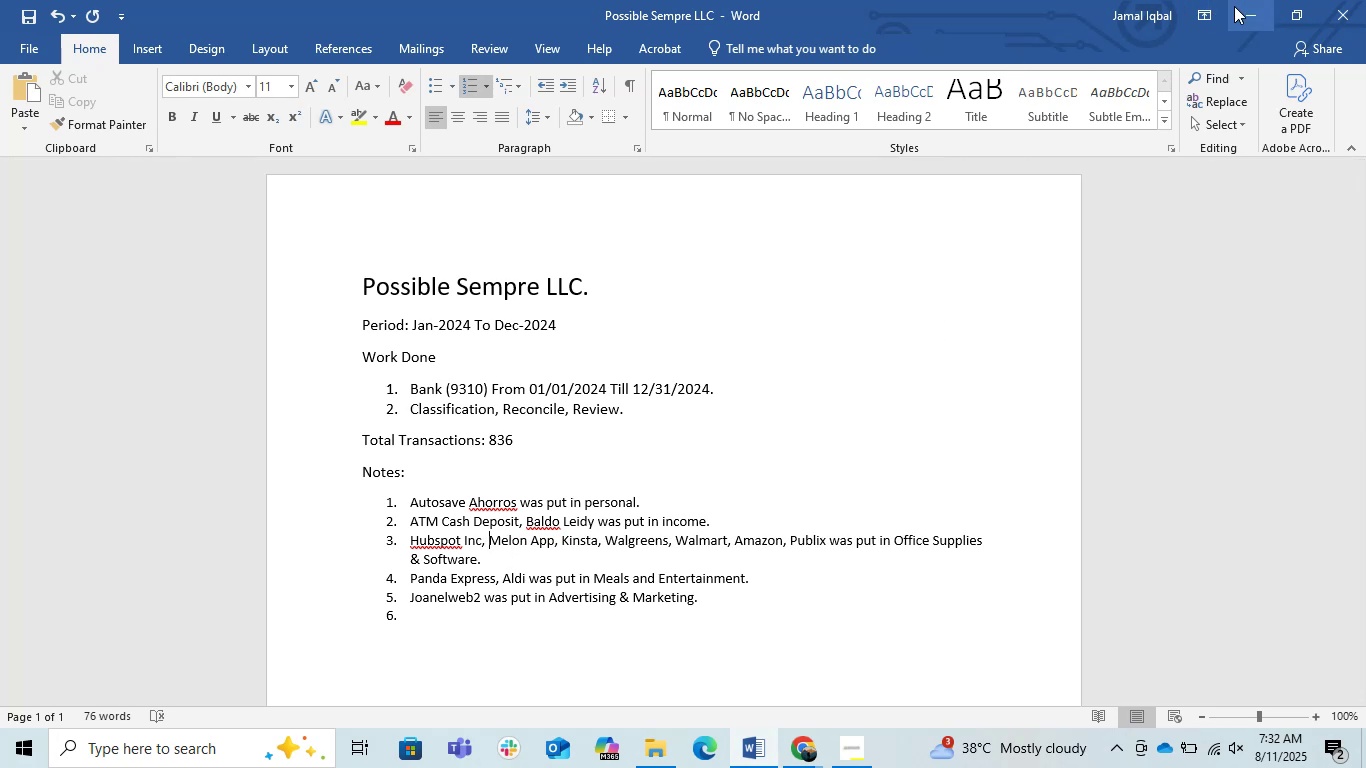 
left_click([1234, 6])
 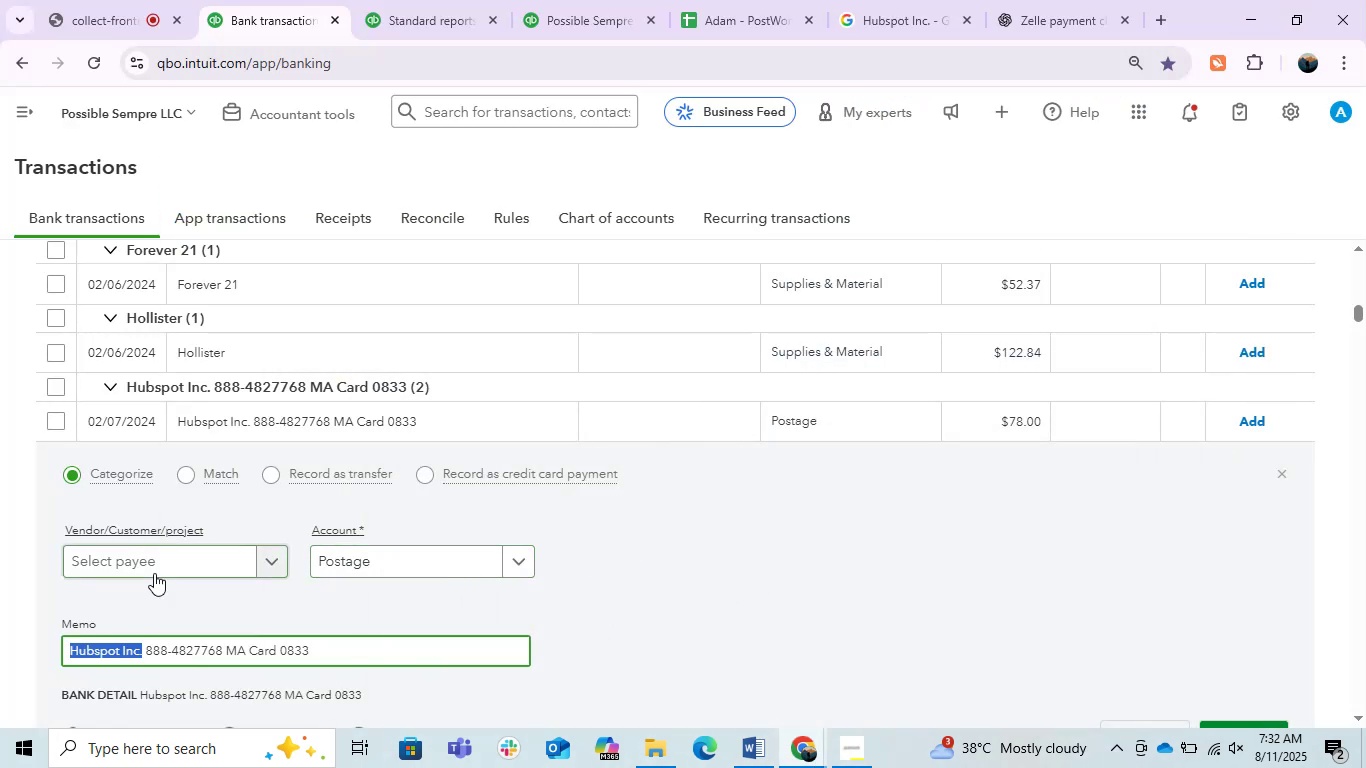 
left_click([144, 567])
 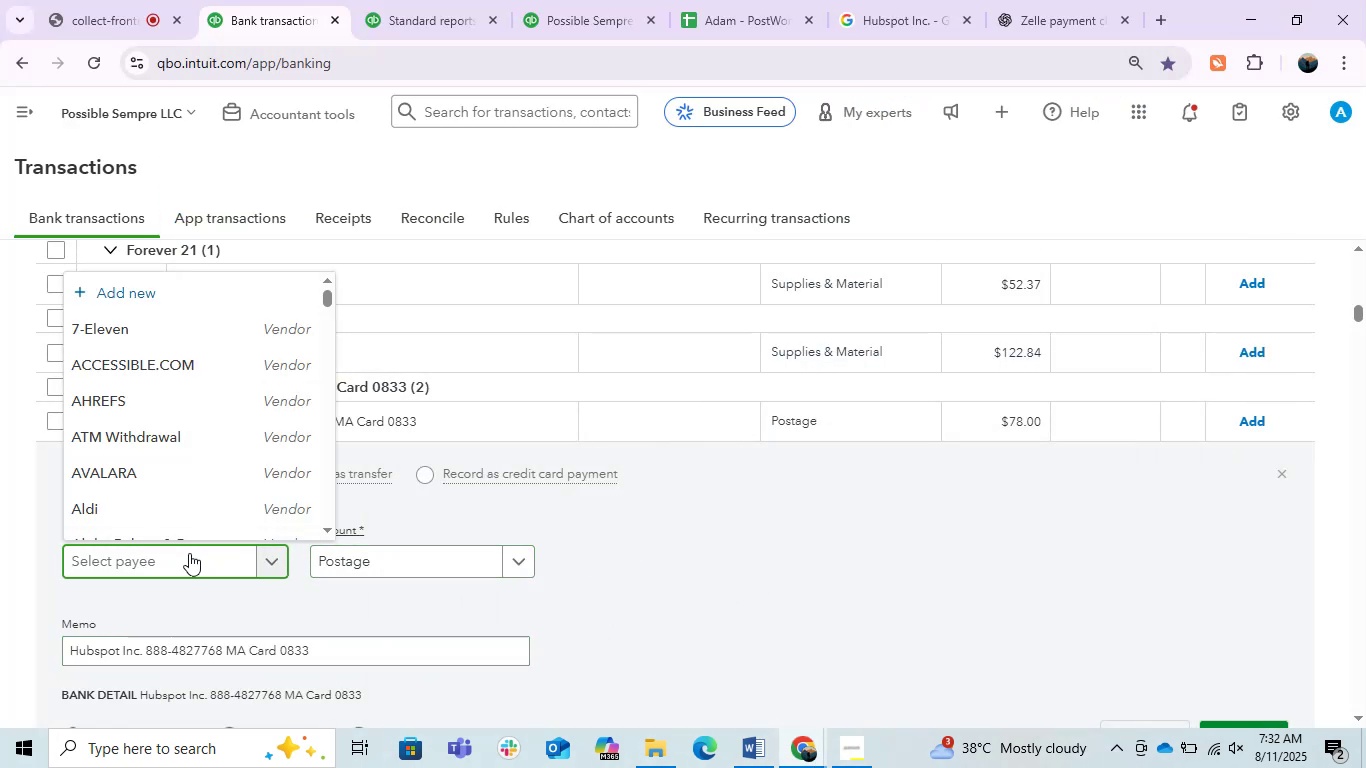 
key(Control+V)
 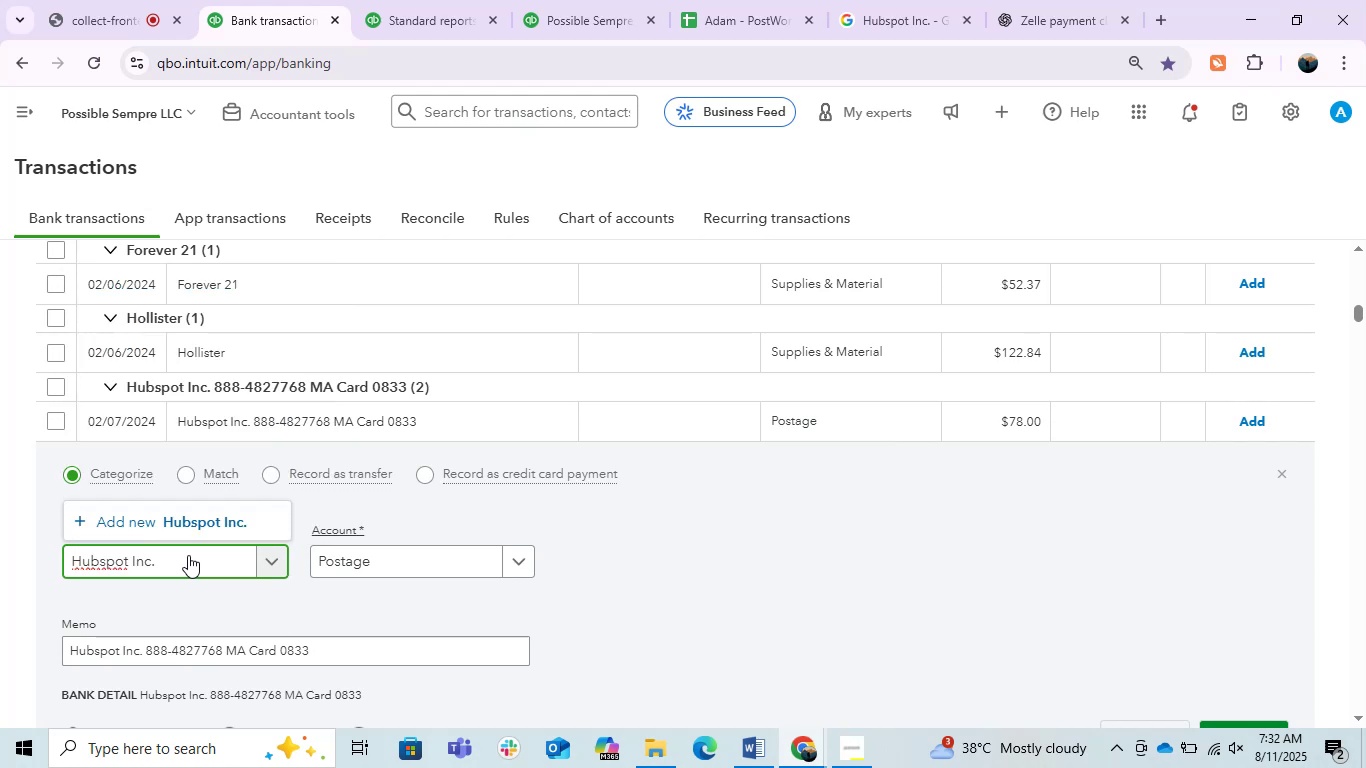 
key(Backspace)
 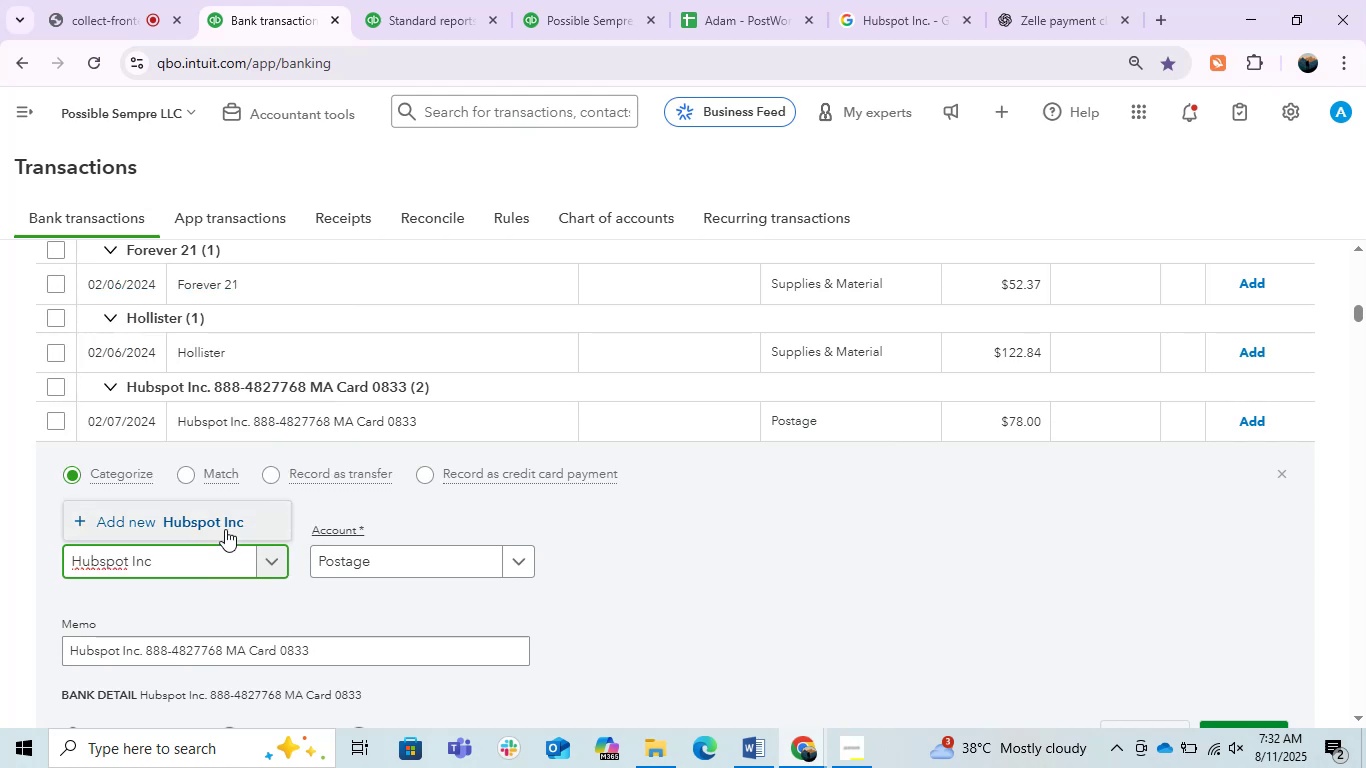 
left_click([225, 529])
 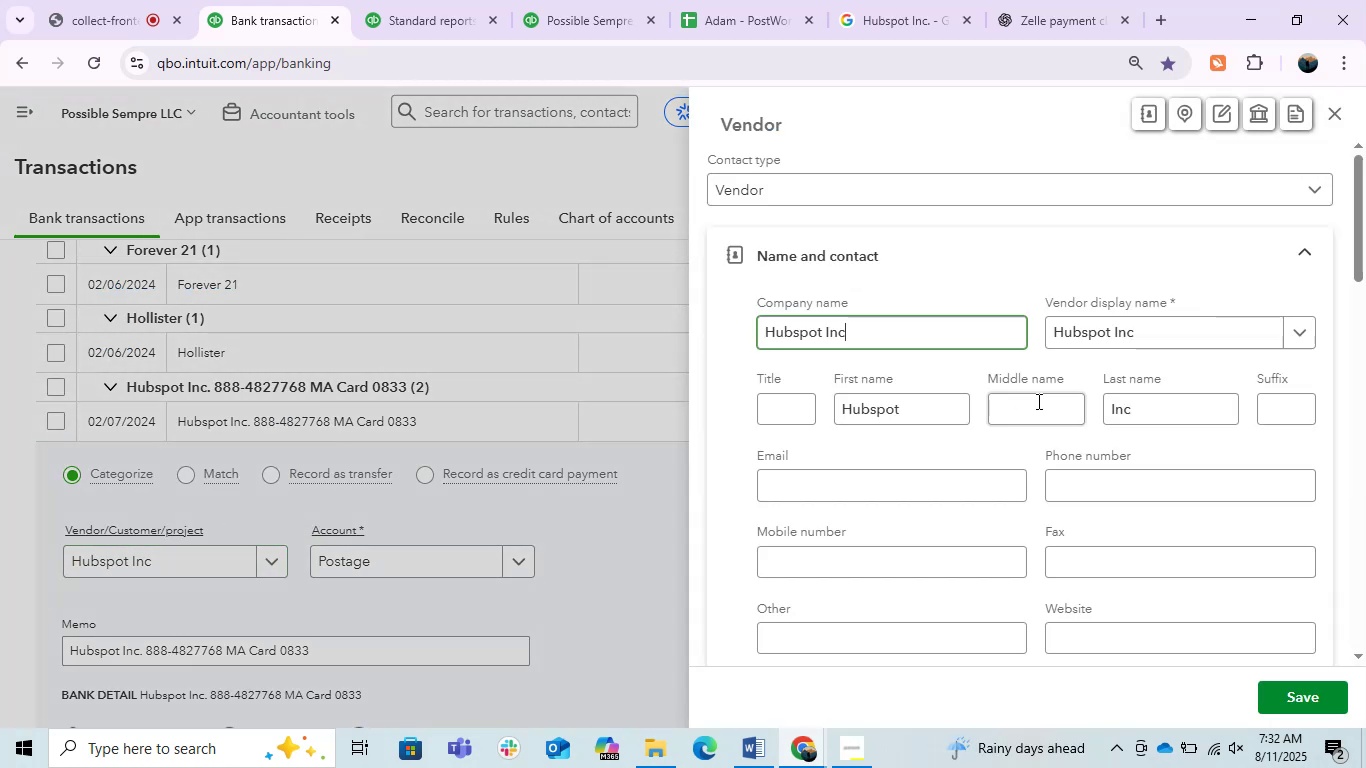 
wait(6.81)
 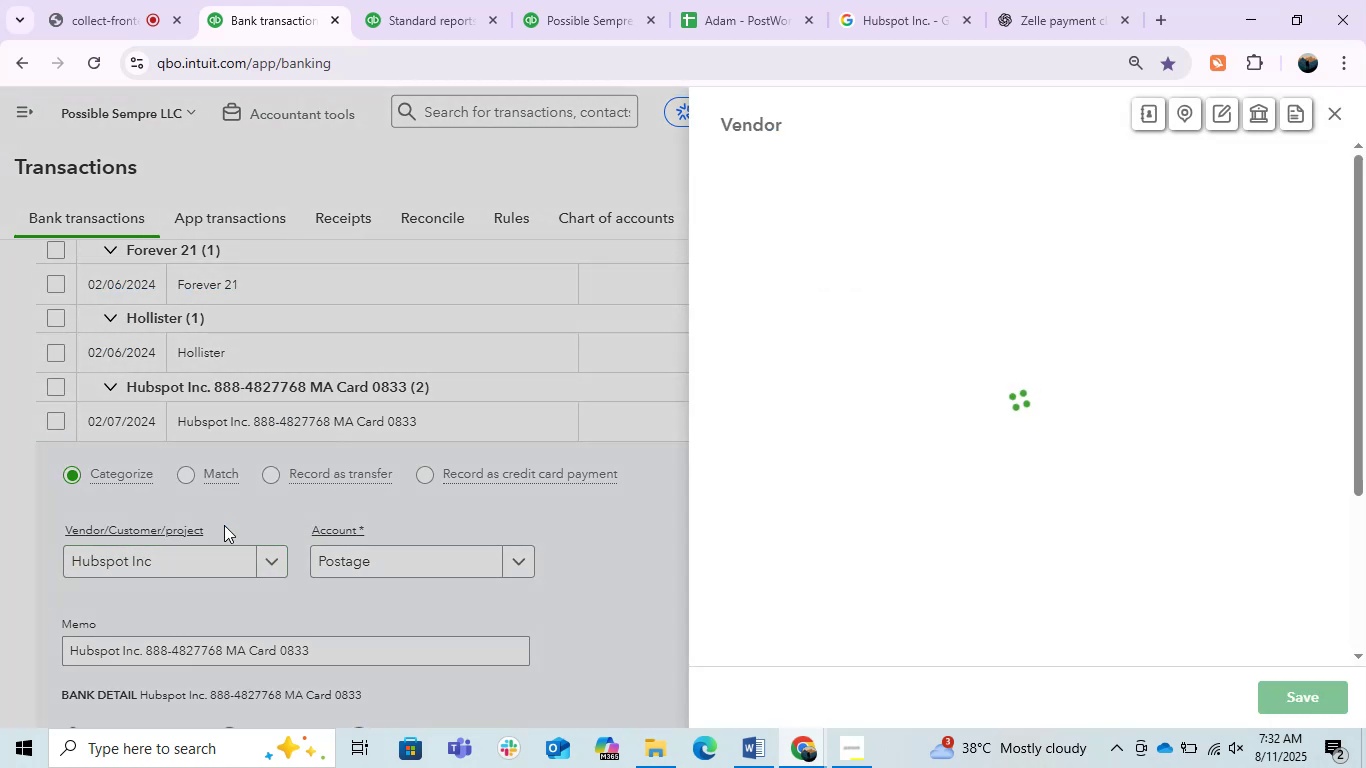 
left_click([1300, 708])
 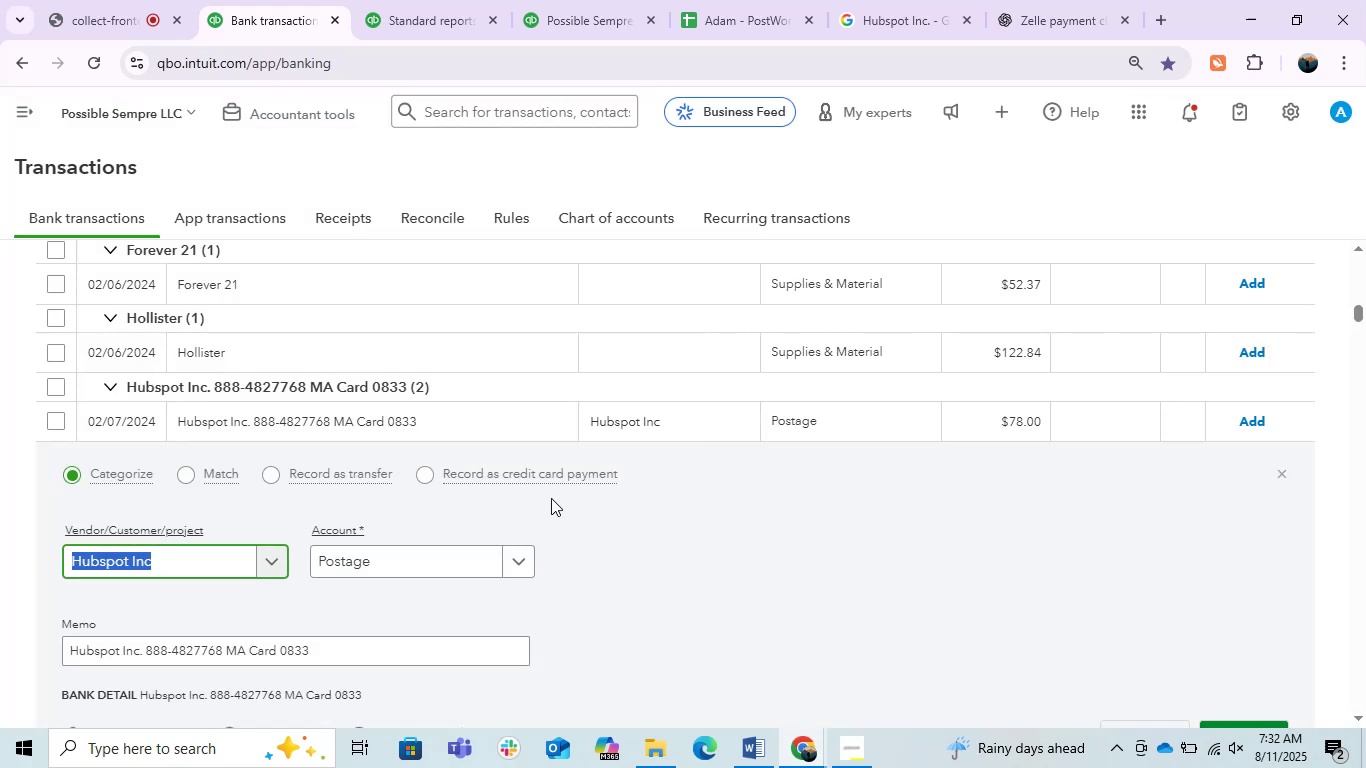 
left_click([409, 570])
 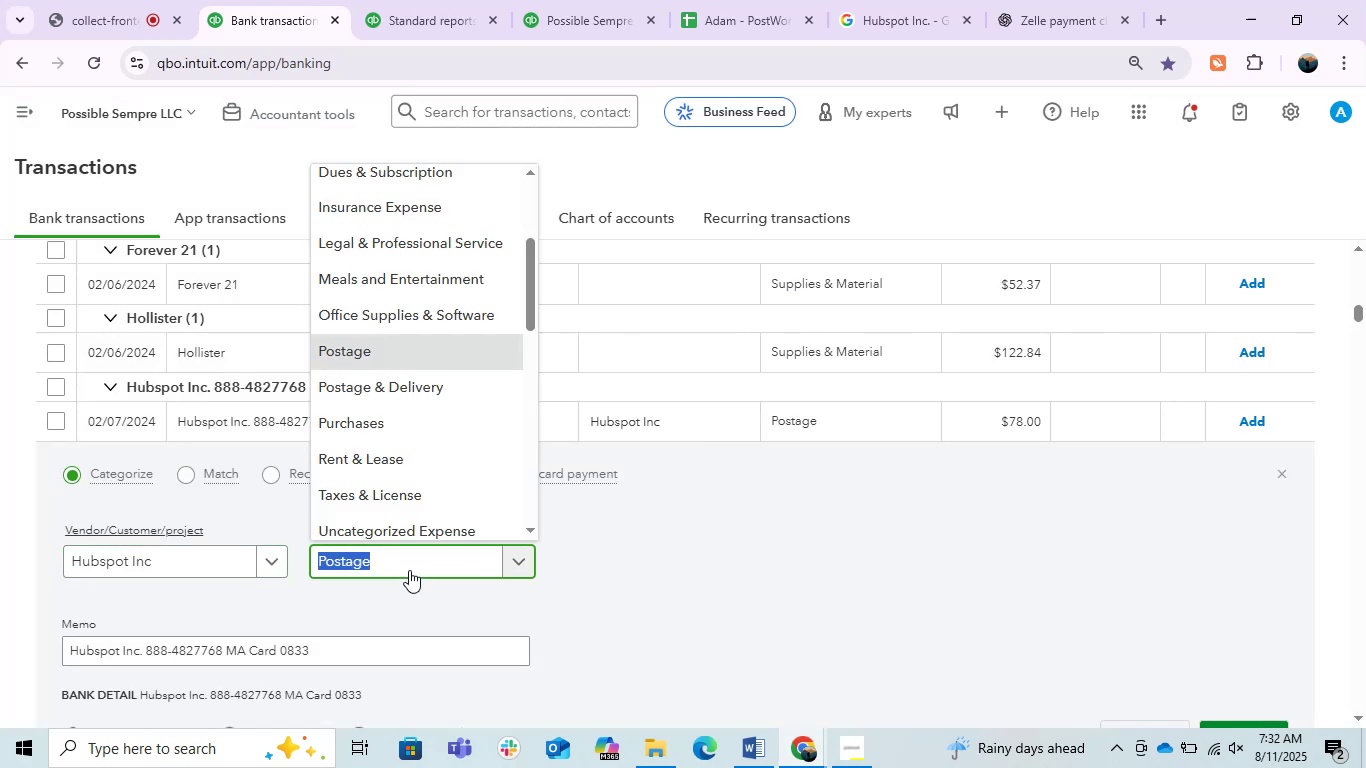 
type(off)
 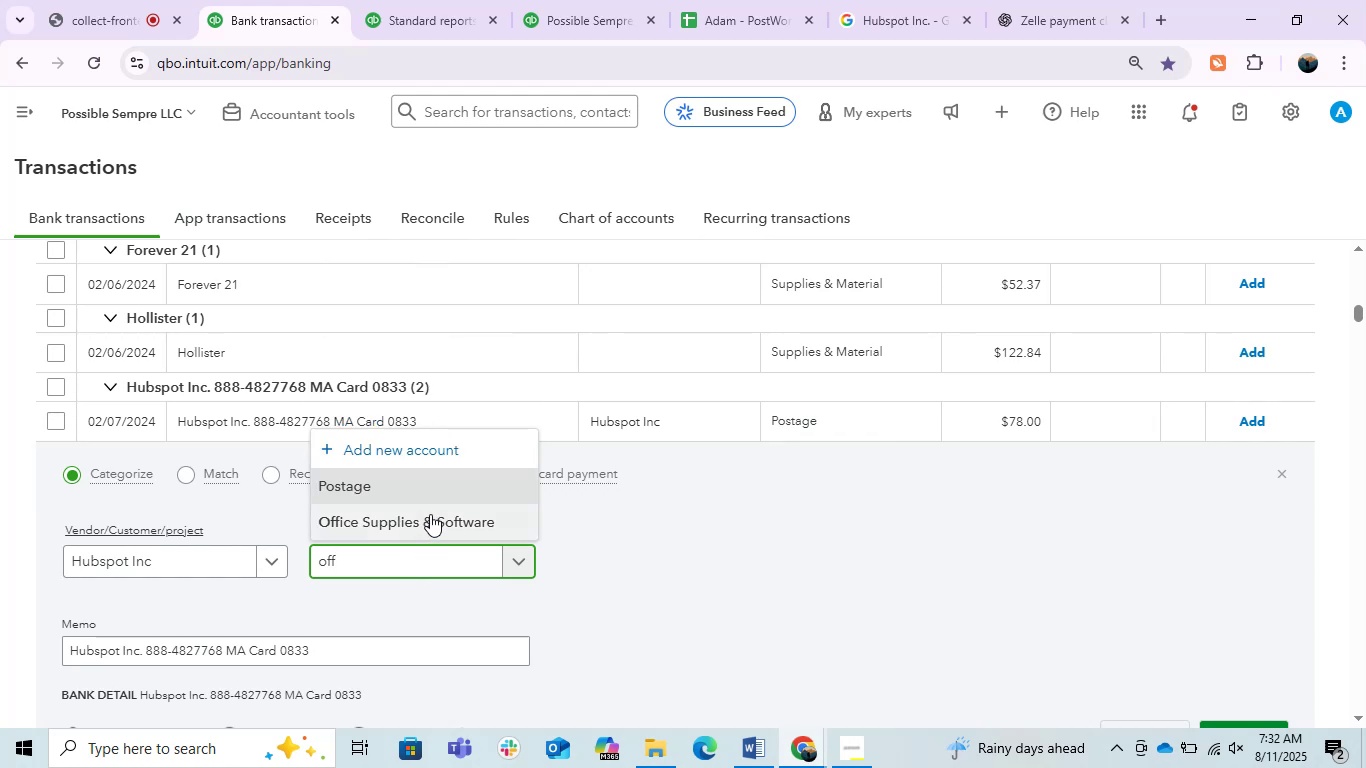 
left_click([426, 514])
 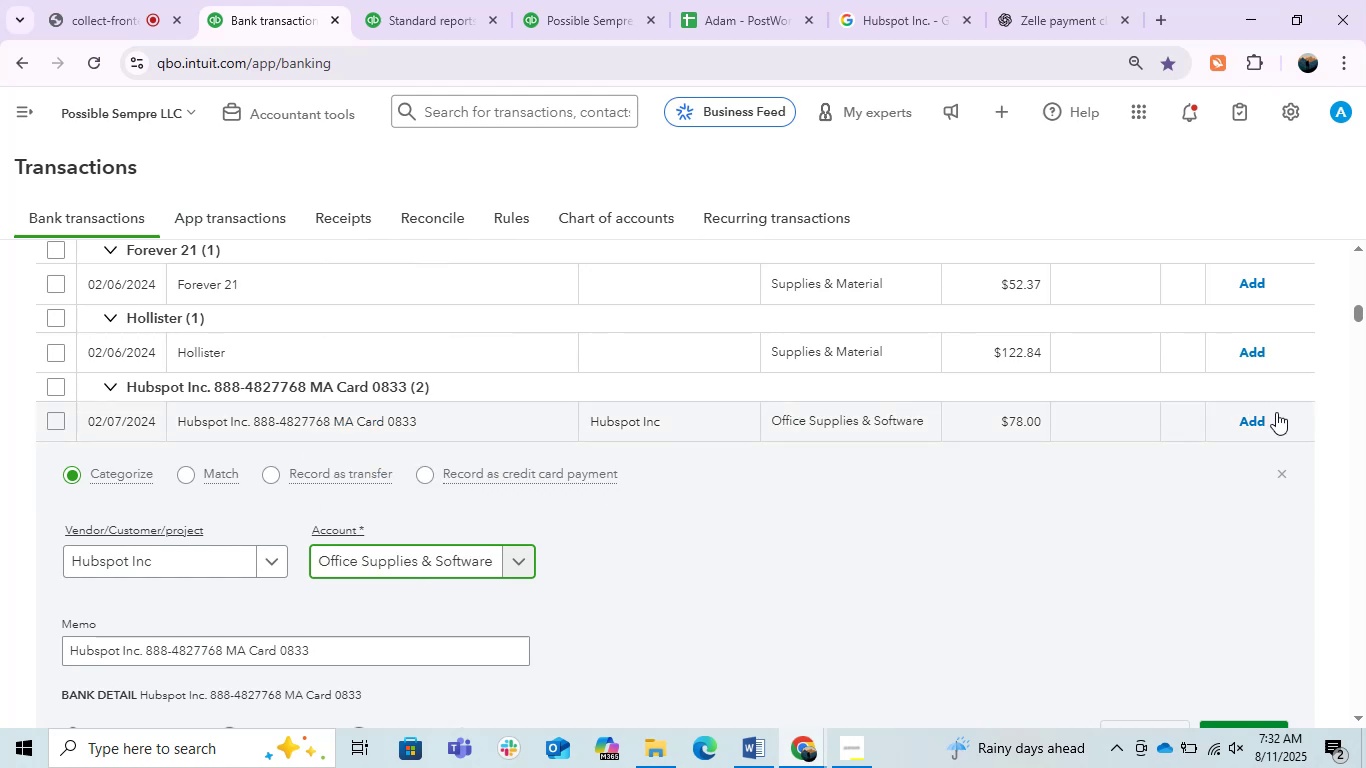 
left_click([1250, 416])
 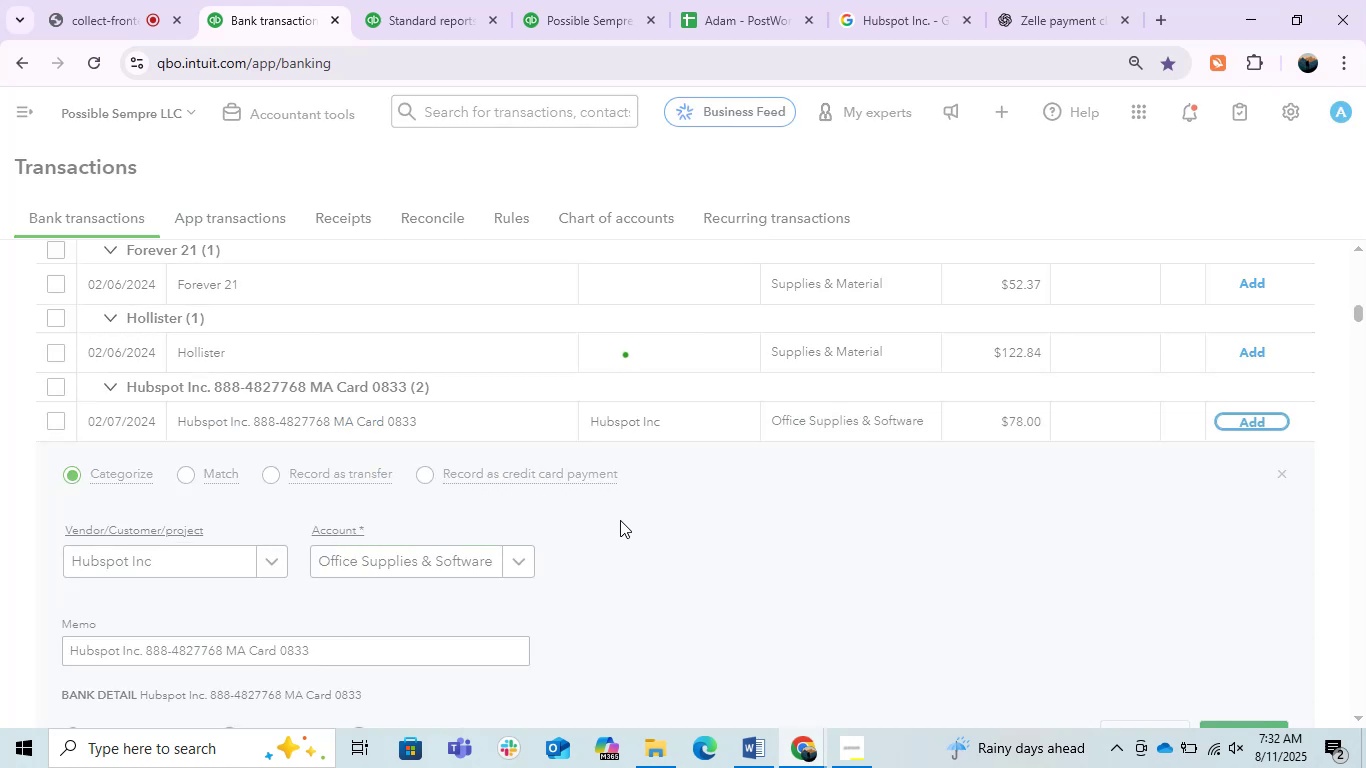 
wait(6.23)
 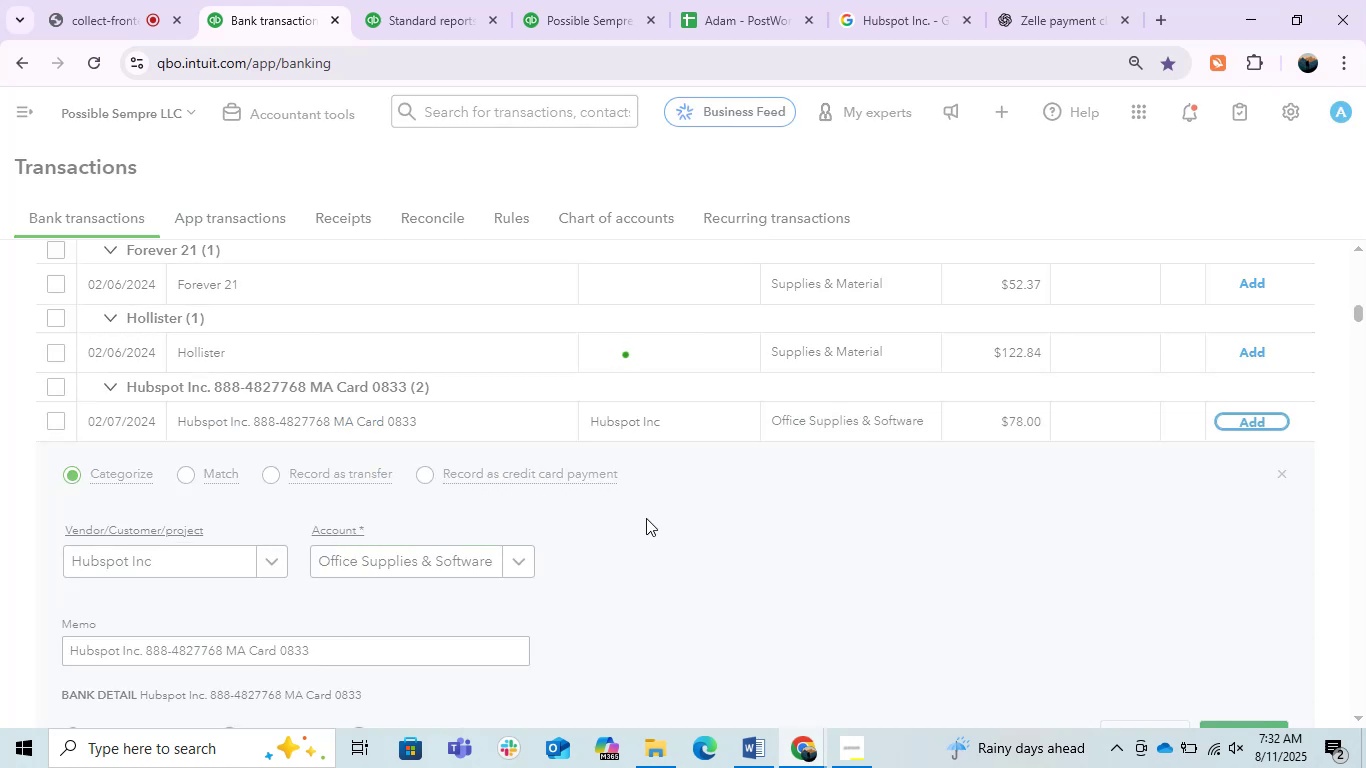 
scroll: coordinate [626, 499], scroll_direction: up, amount: 9.0
 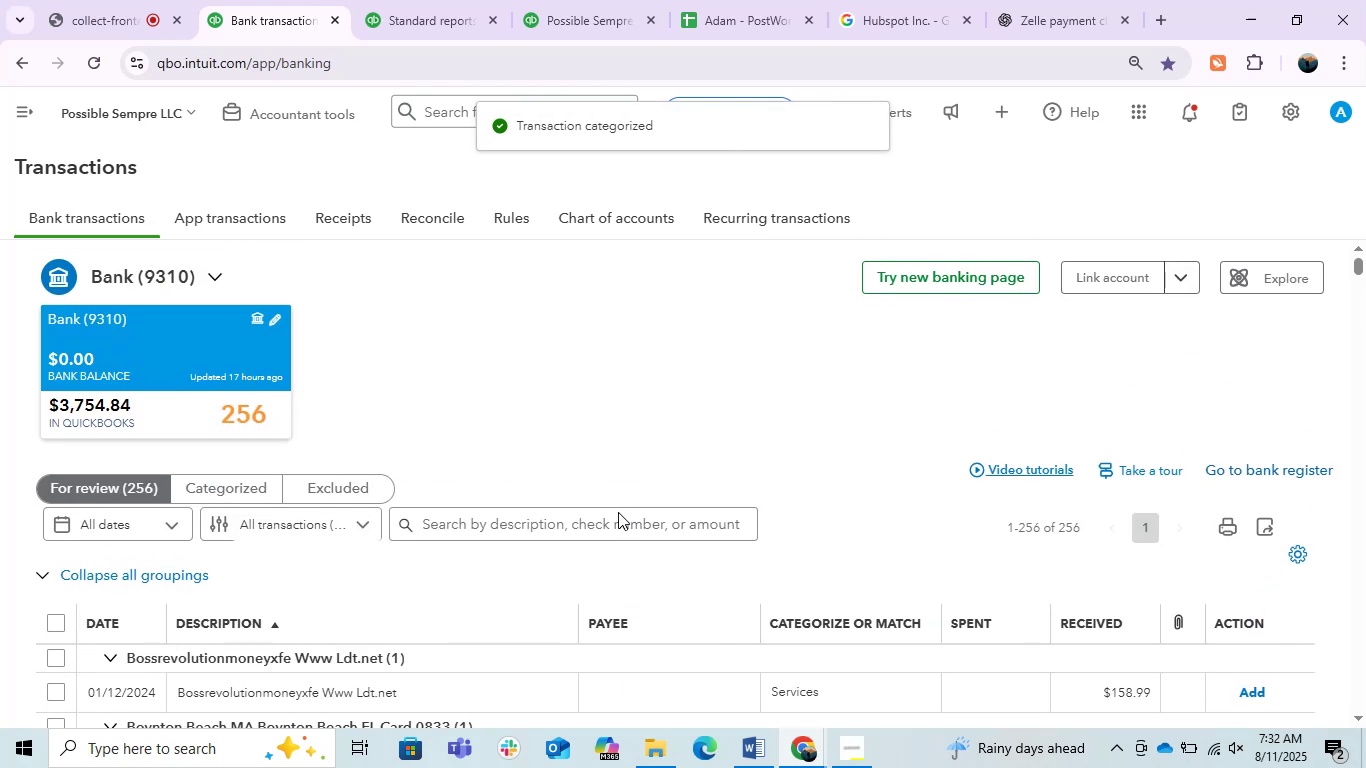 
left_click([617, 513])
 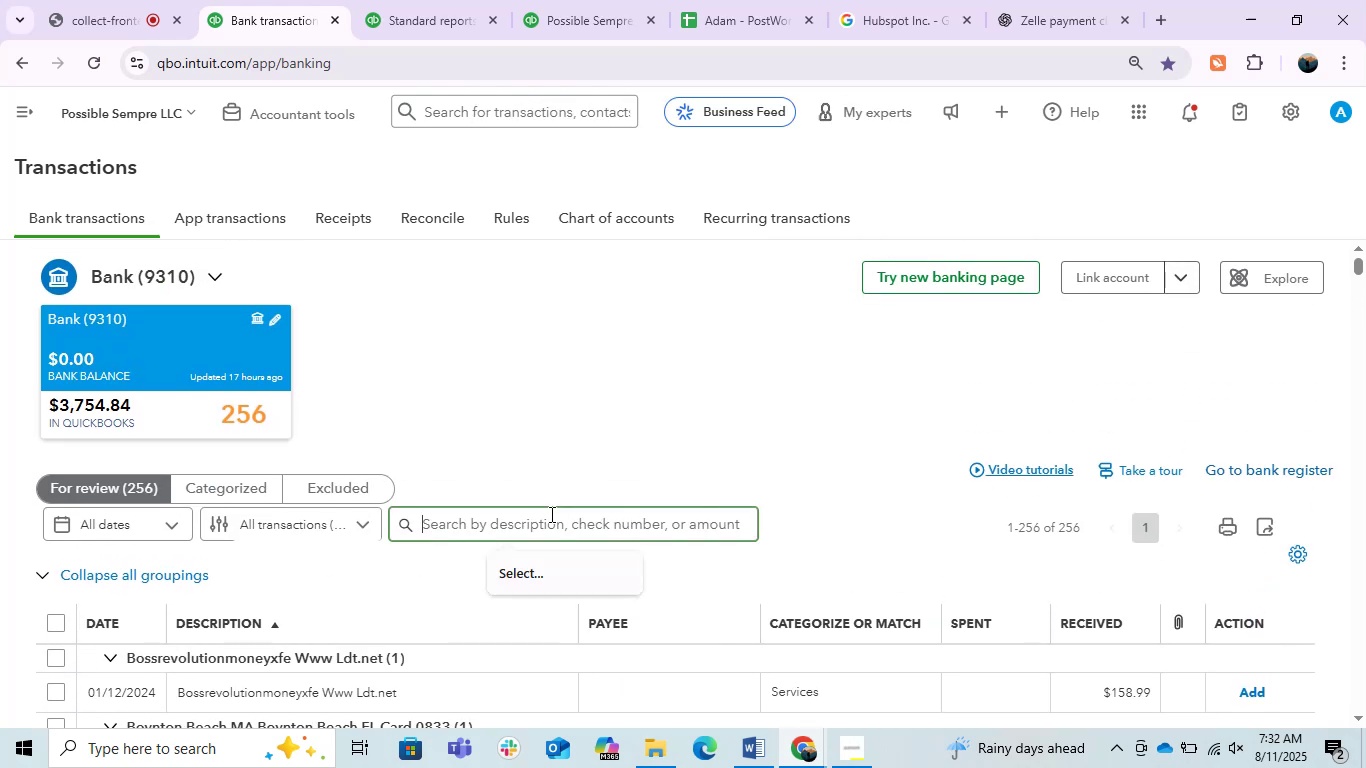 
left_click([550, 514])
 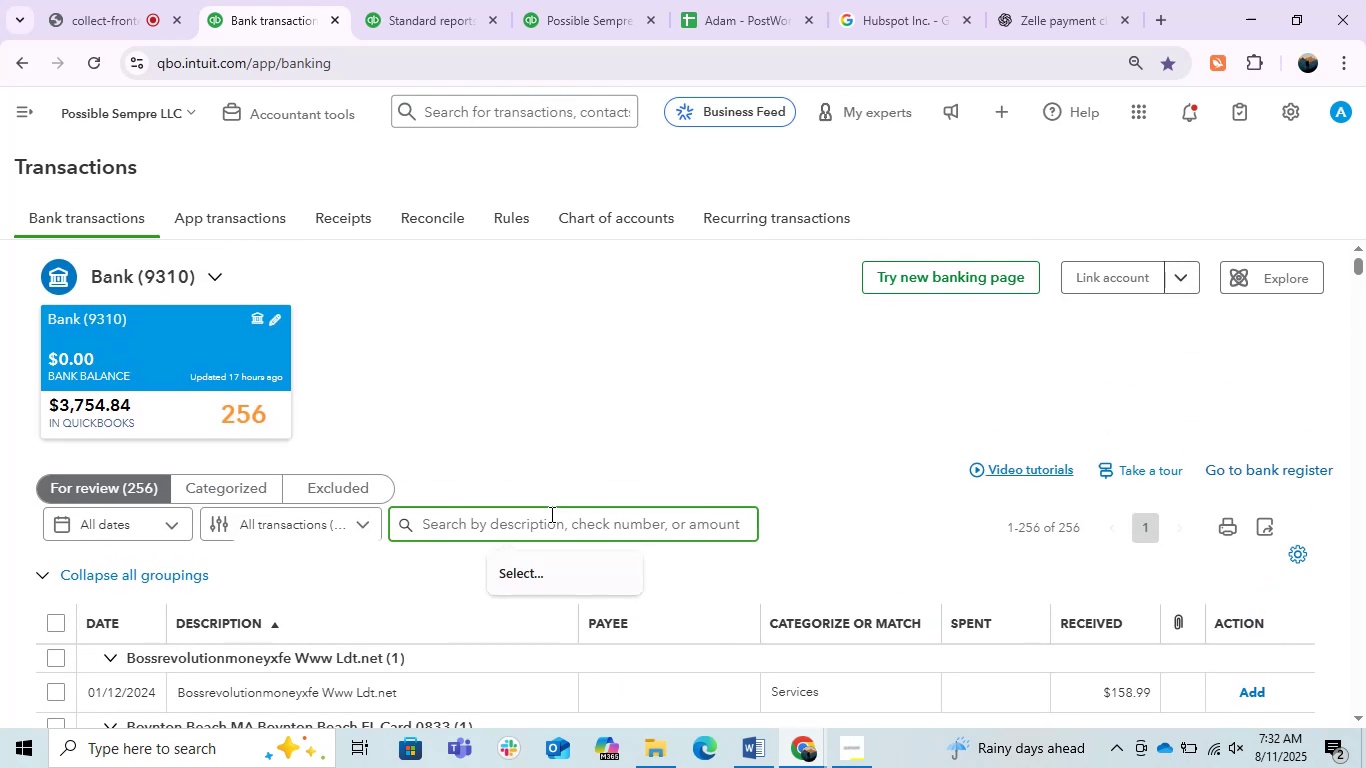 
key(Control+V)
 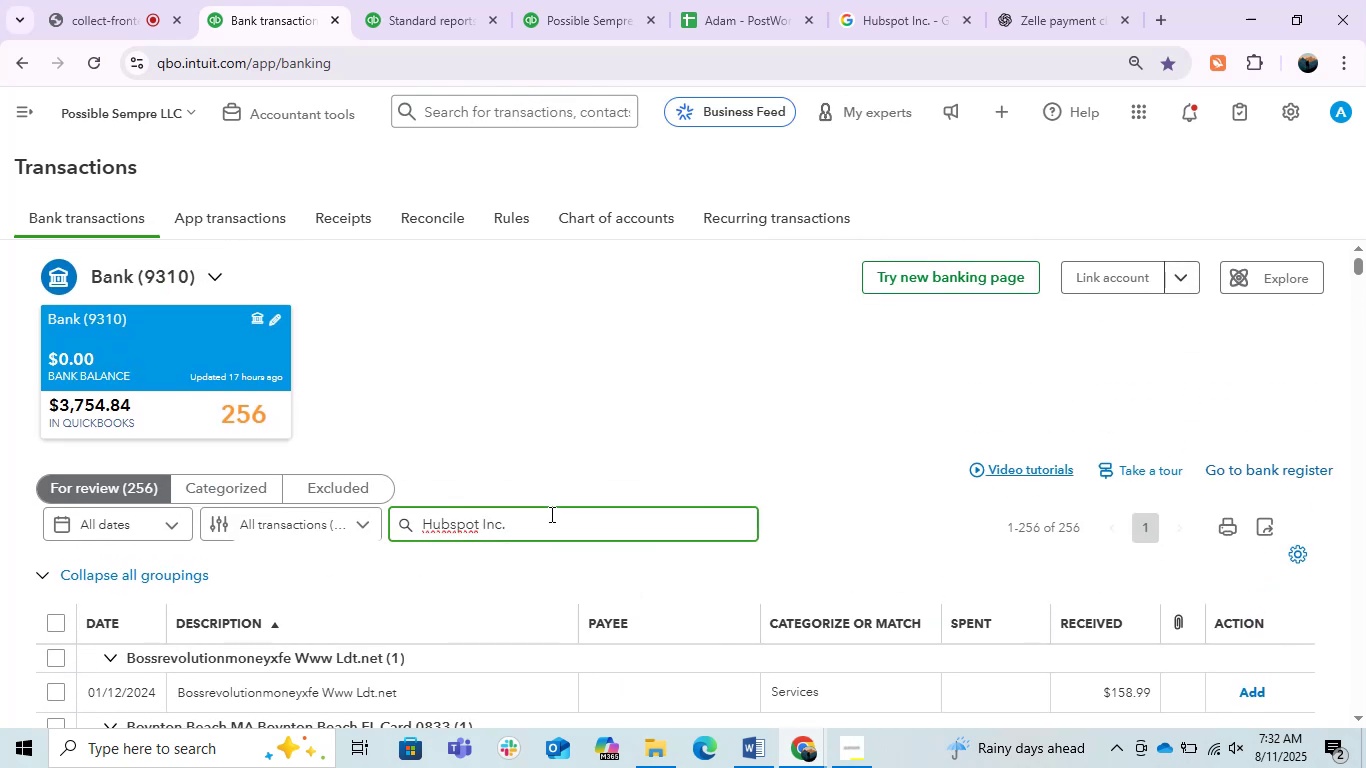 
key(Backspace)
 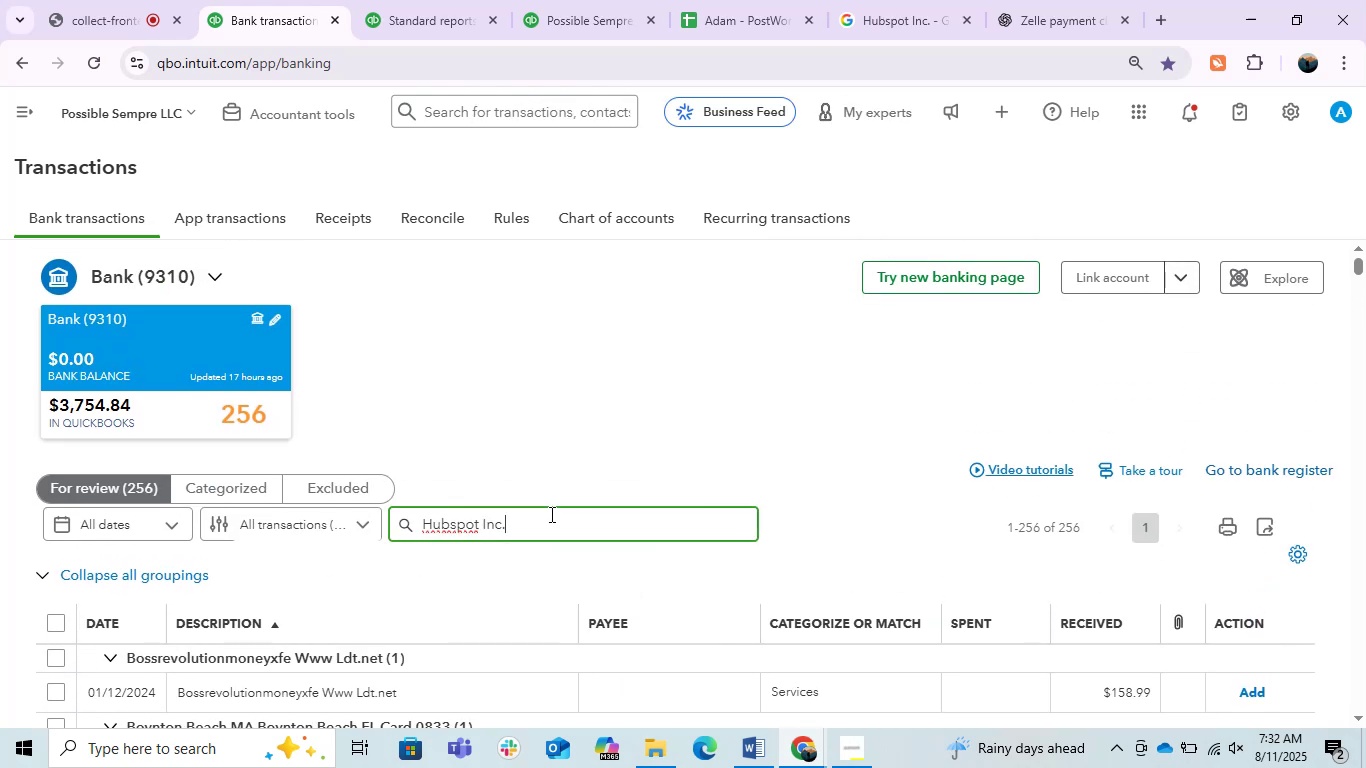 
key(Enter)
 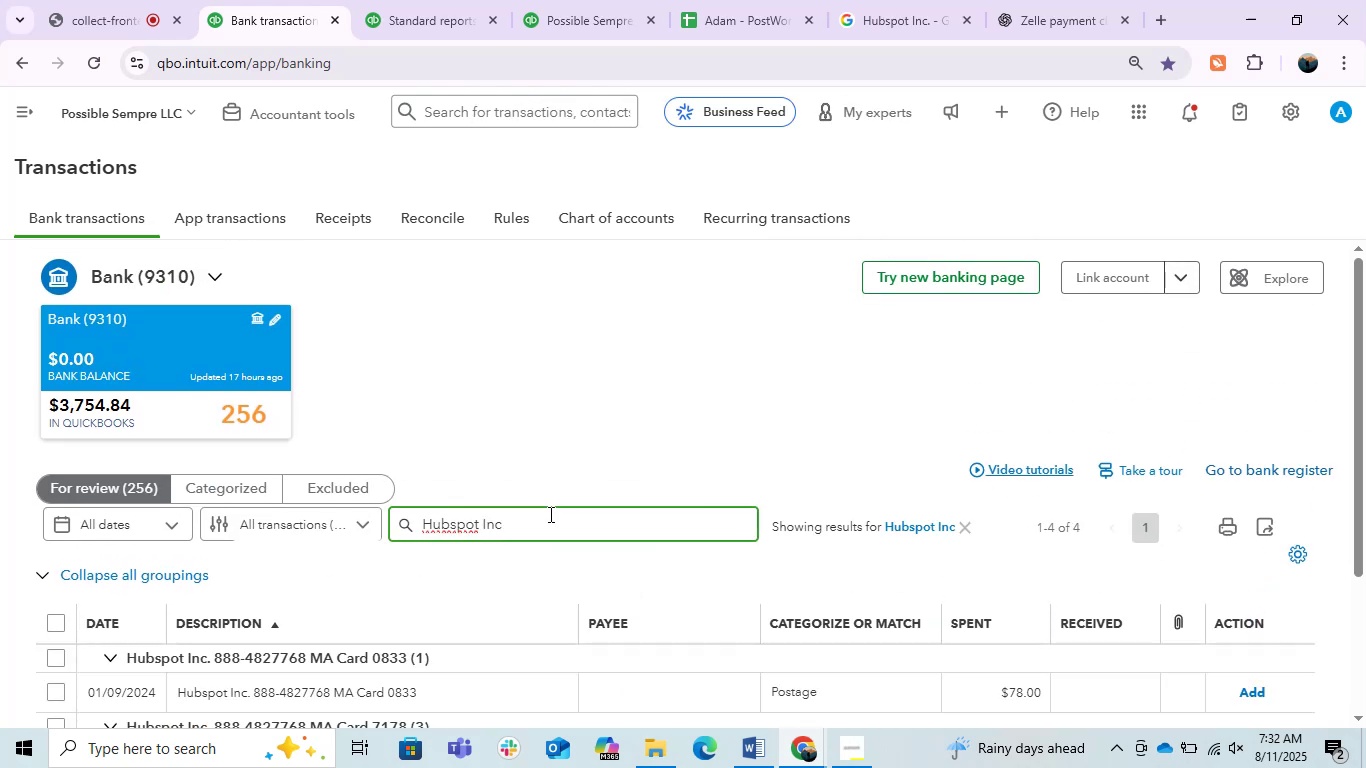 
scroll: coordinate [549, 514], scroll_direction: down, amount: 1.0
 